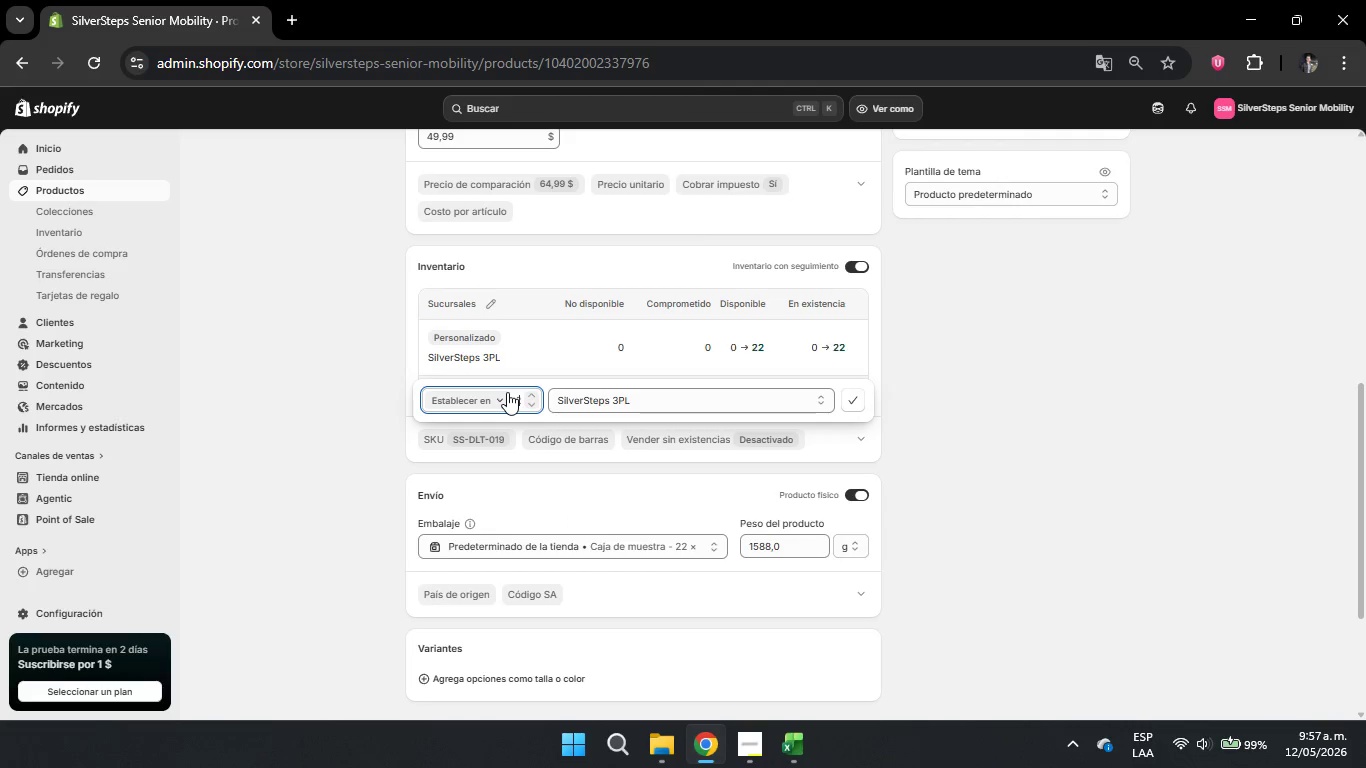 
key(Numpad2)
 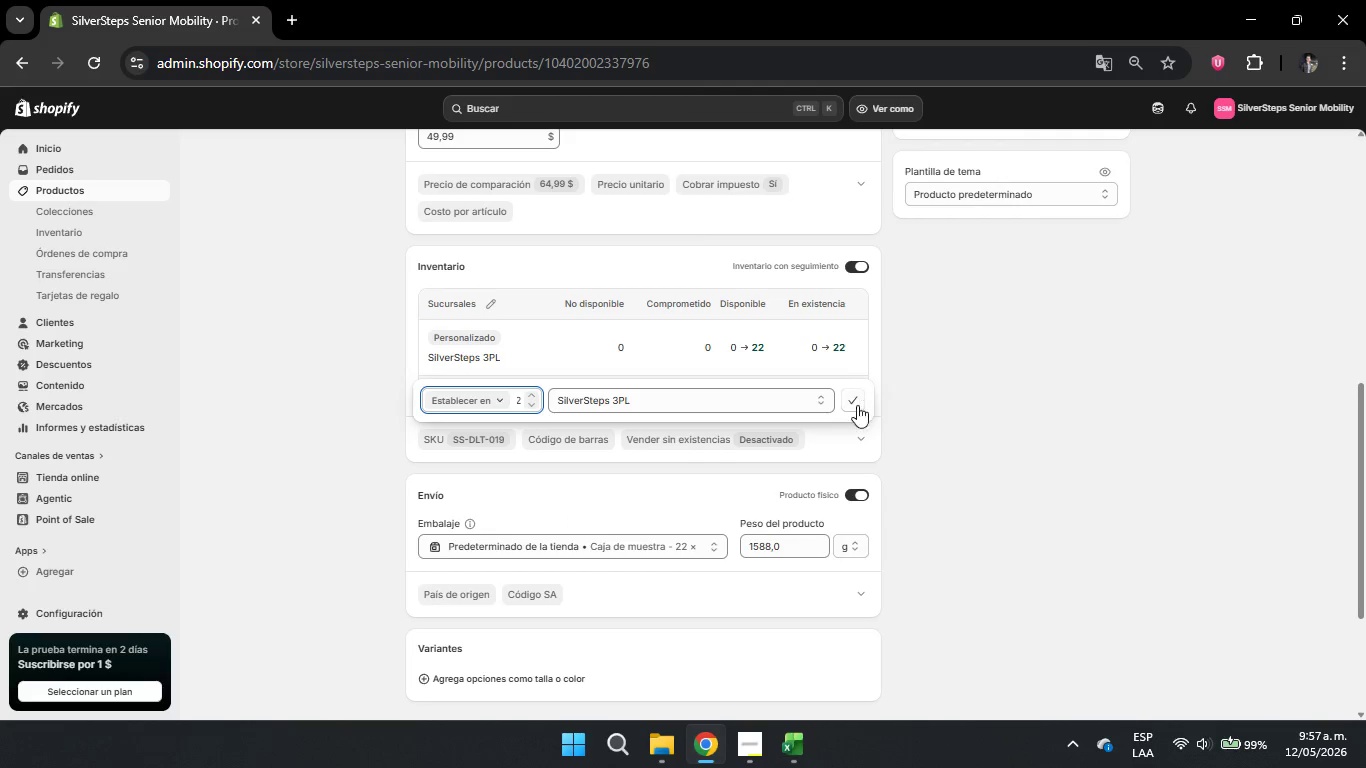 
left_click([855, 401])
 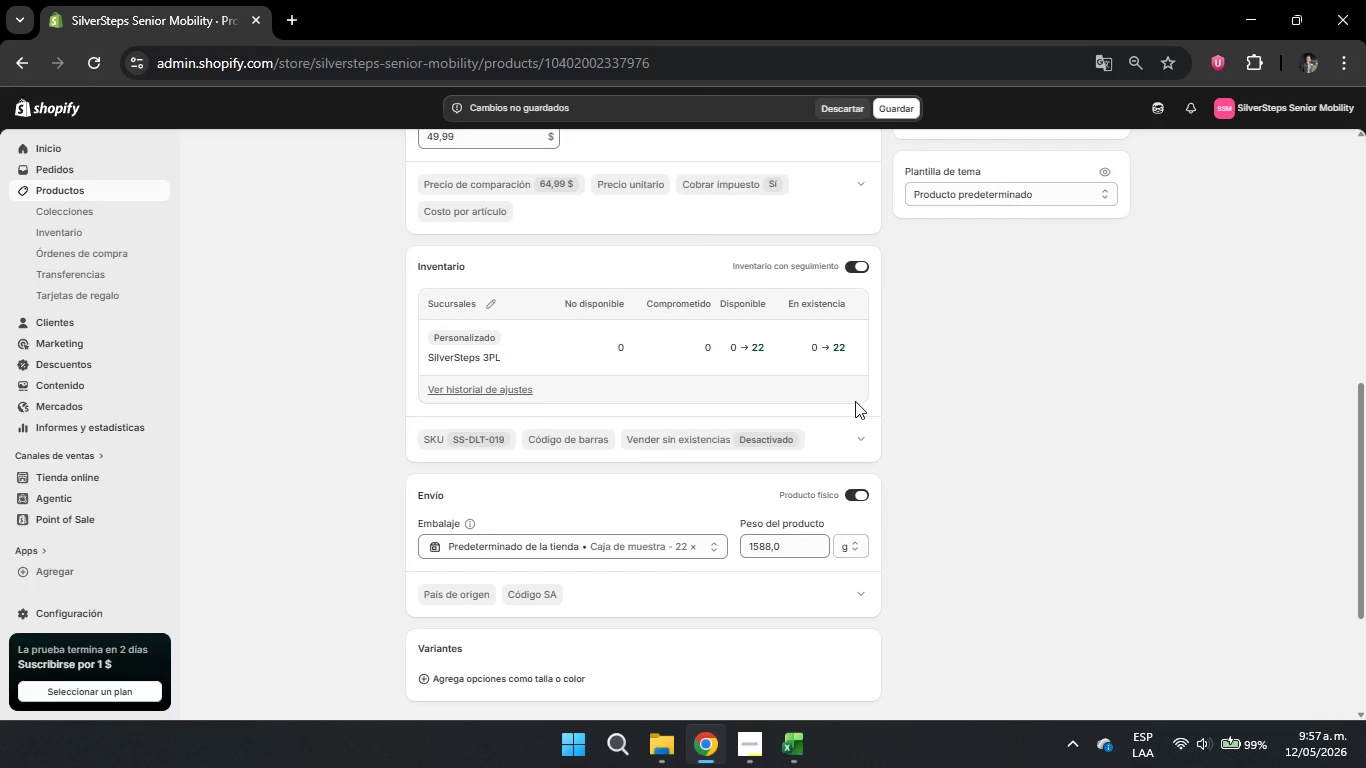 
wait(5.44)
 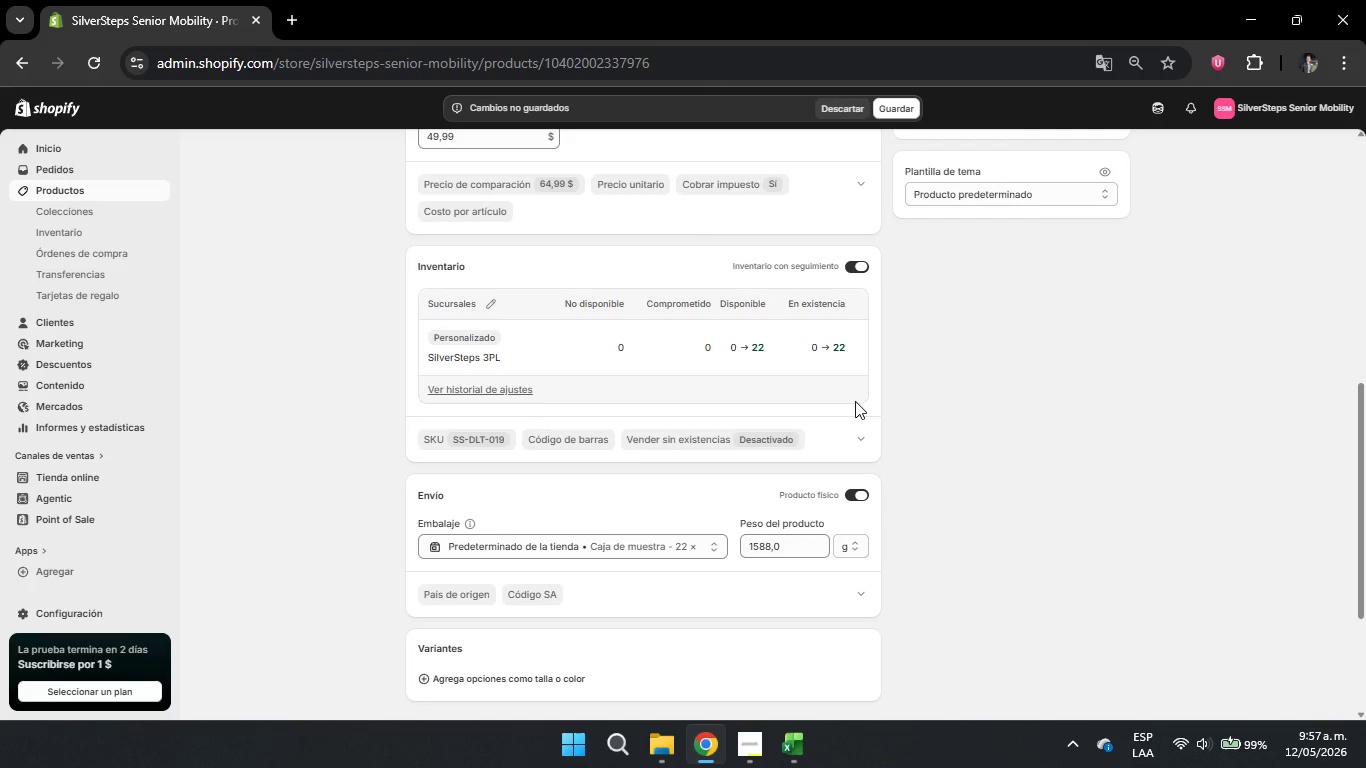 
left_click([897, 104])
 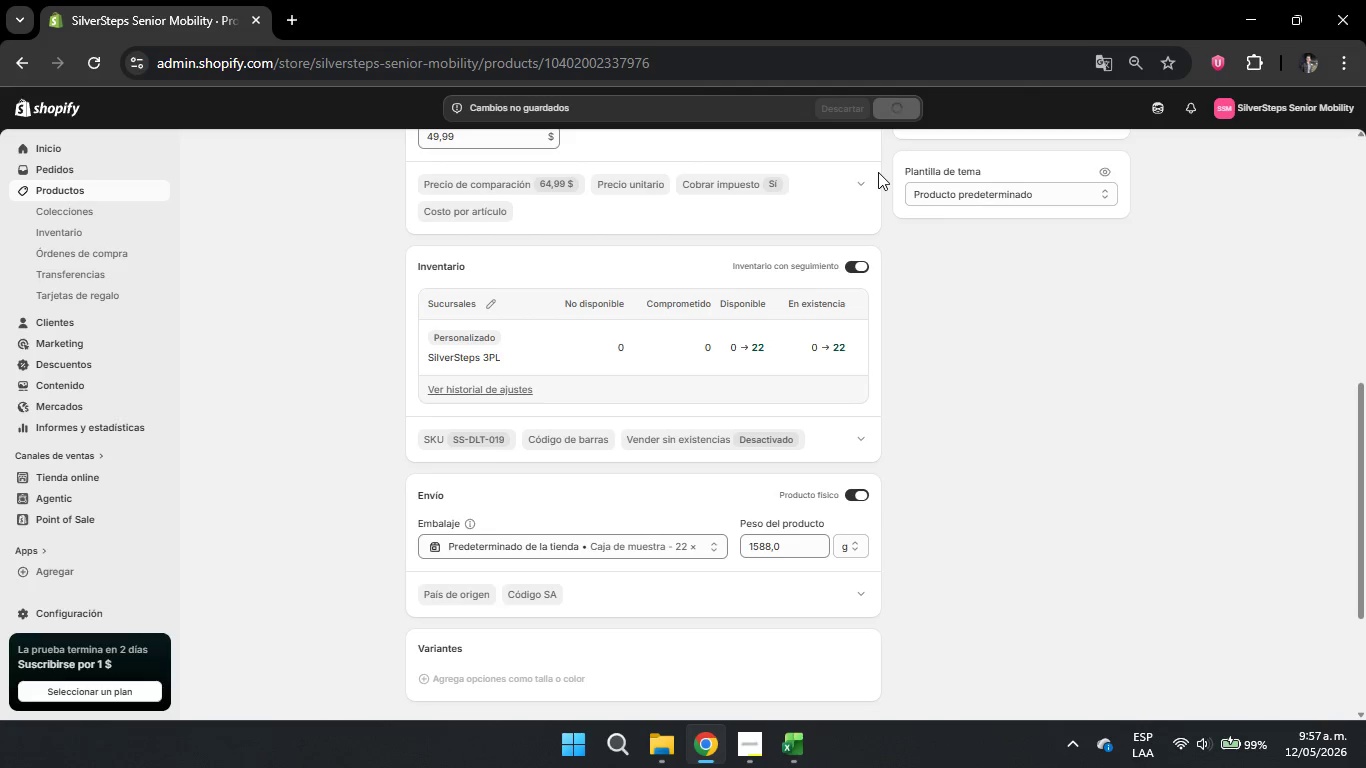 
wait(9.08)
 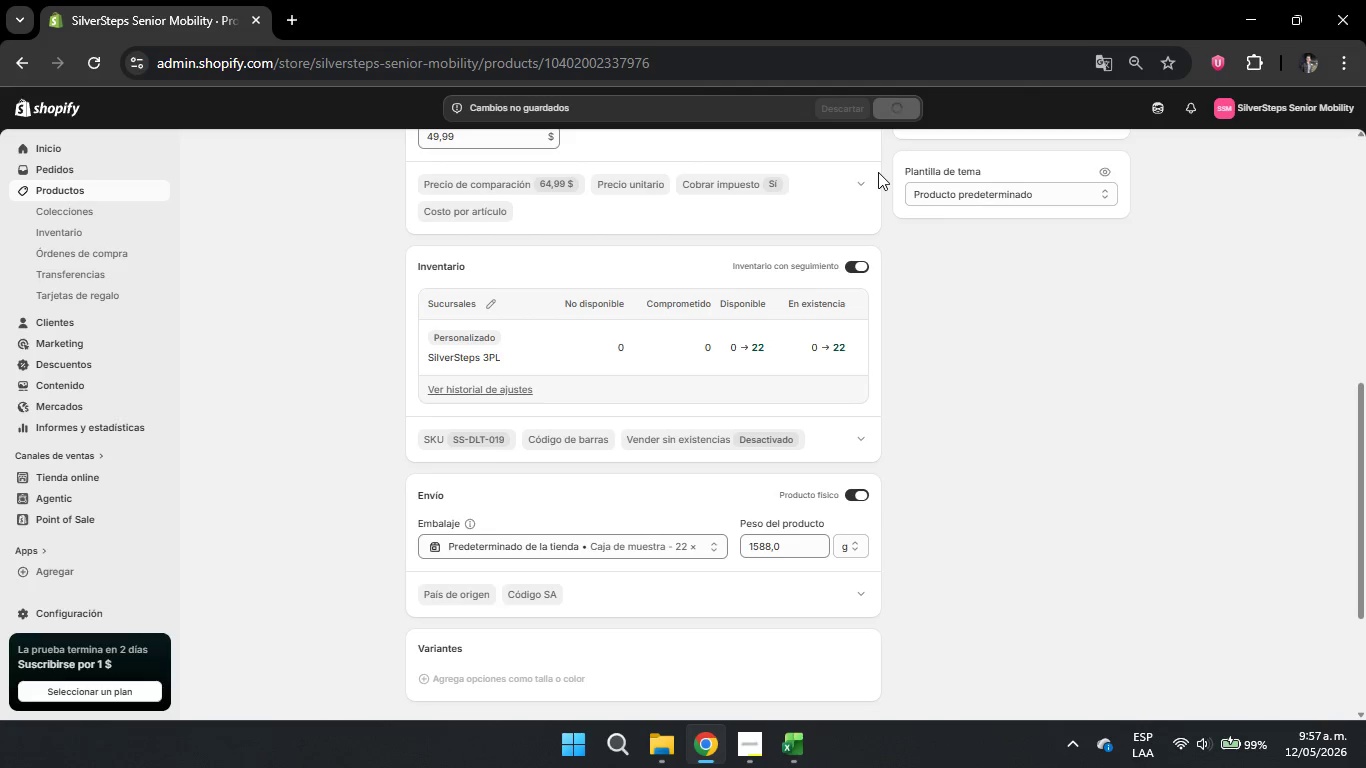 
left_click([73, 190])
 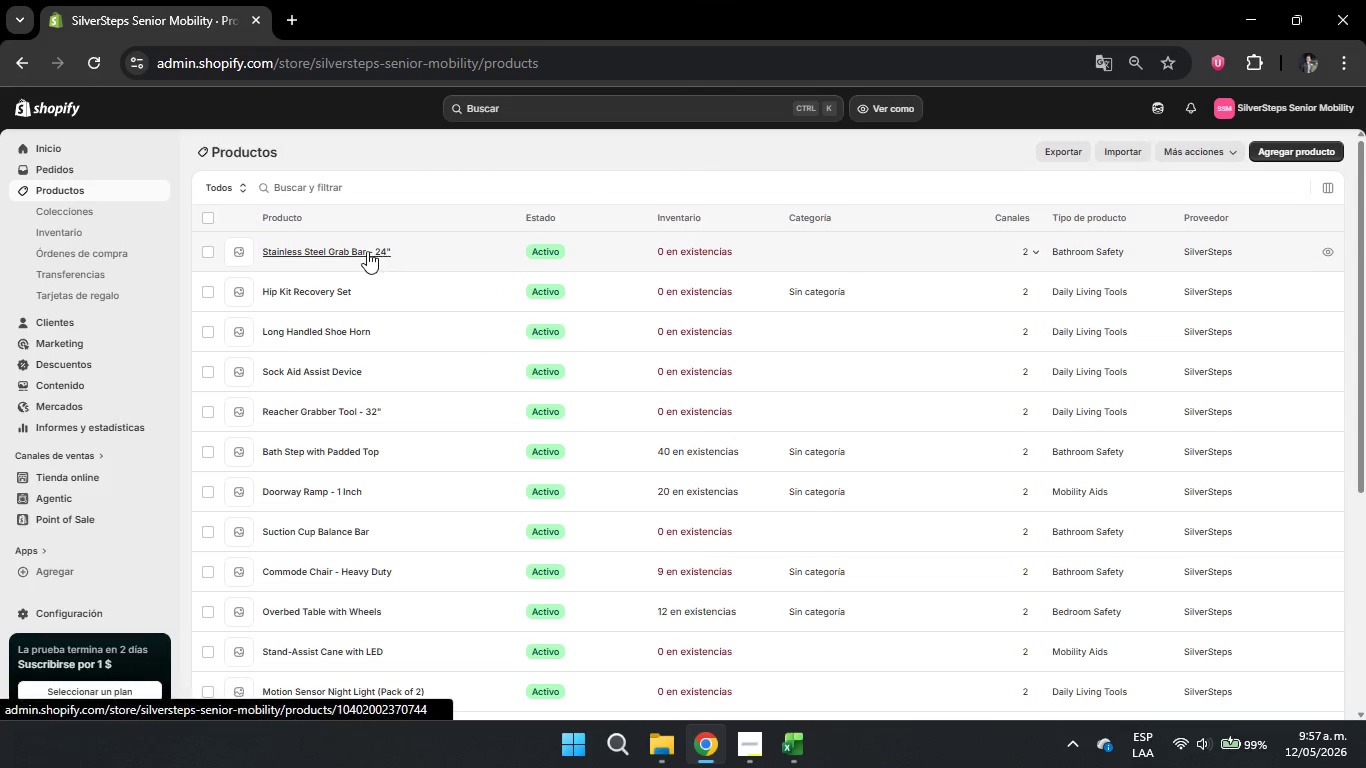 
left_click([326, 249])
 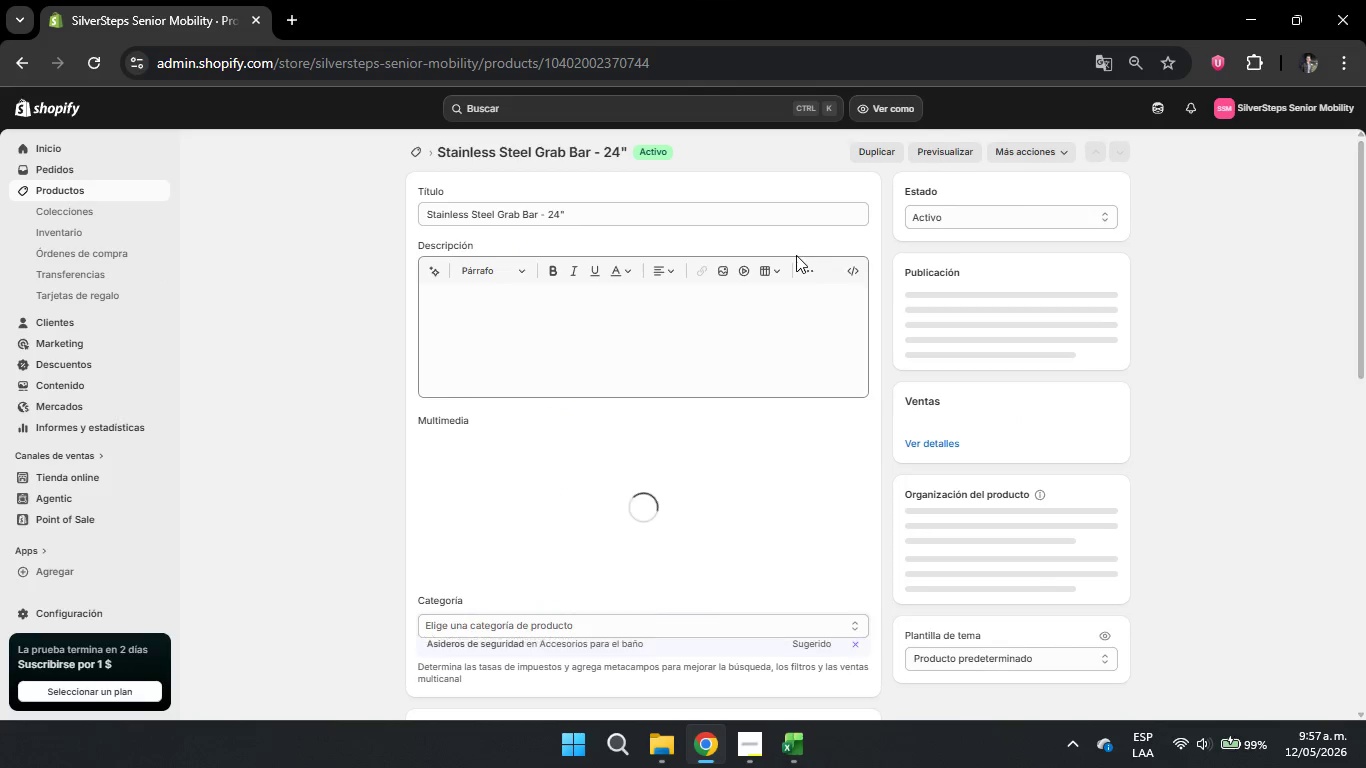 
scroll: coordinate [713, 431], scroll_direction: down, amount: 6.0
 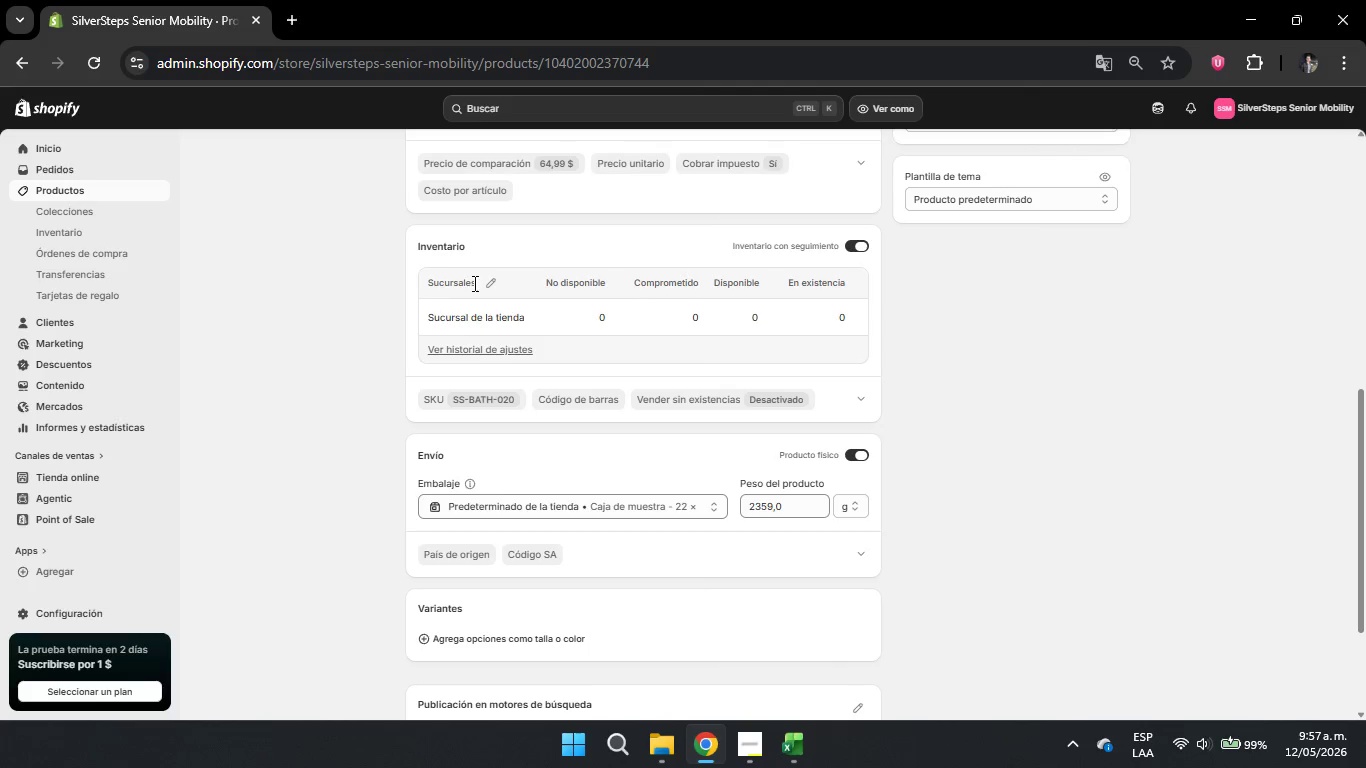 
left_click([485, 285])
 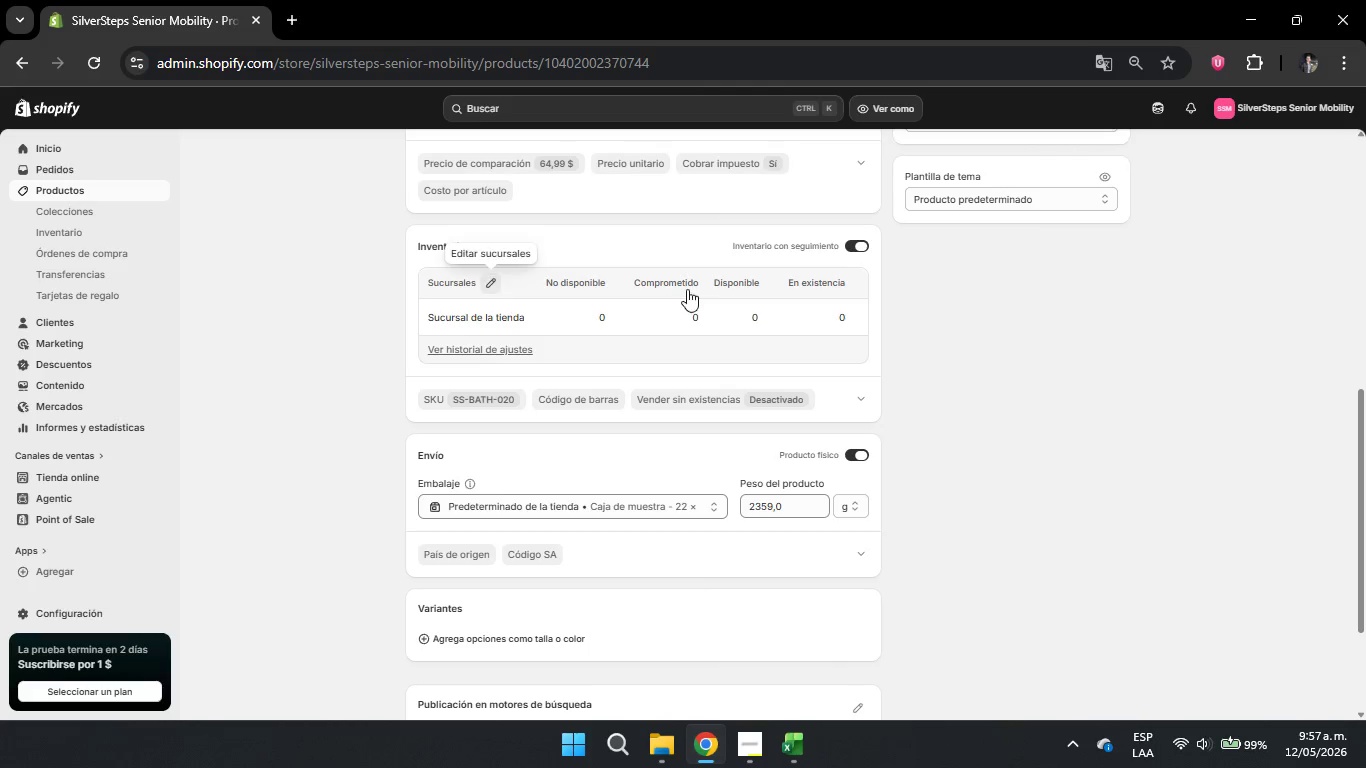 
mouse_move([687, 311])
 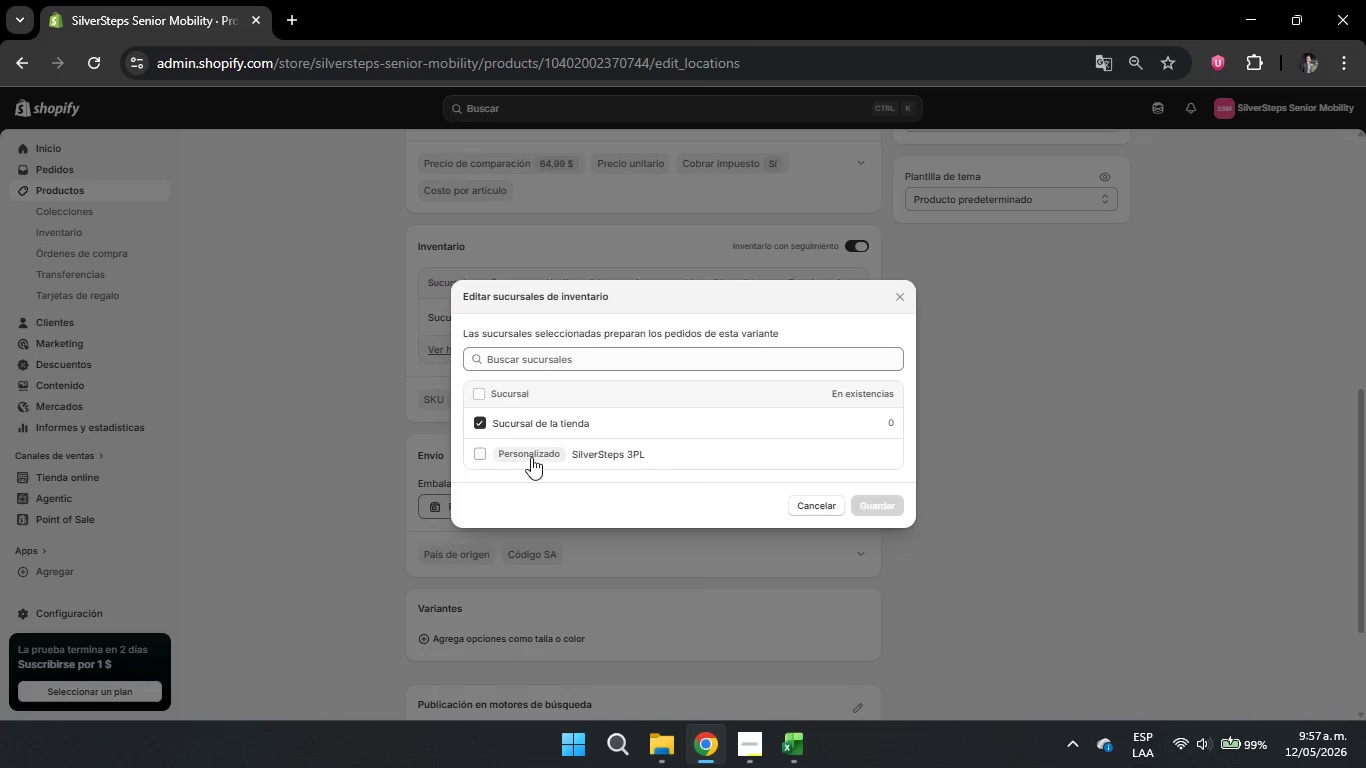 
left_click([511, 448])
 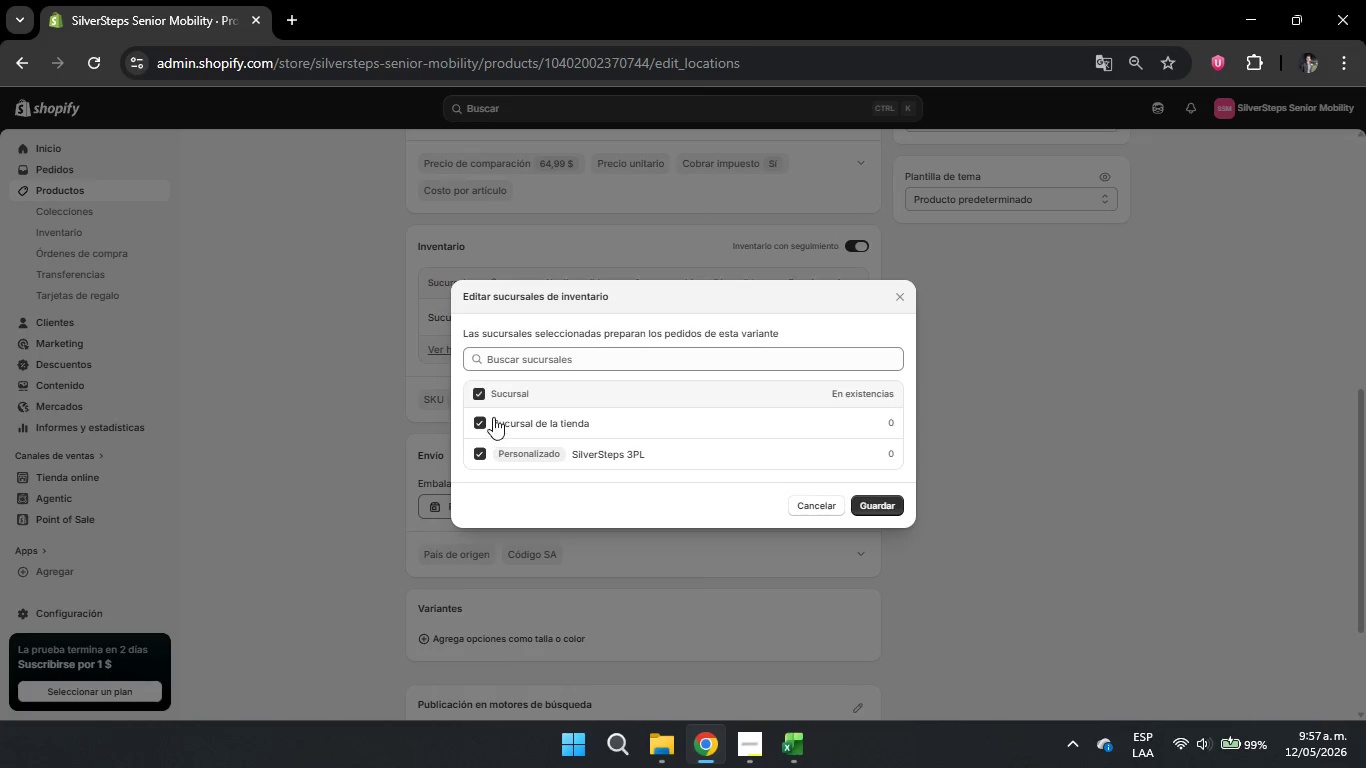 
left_click([488, 418])
 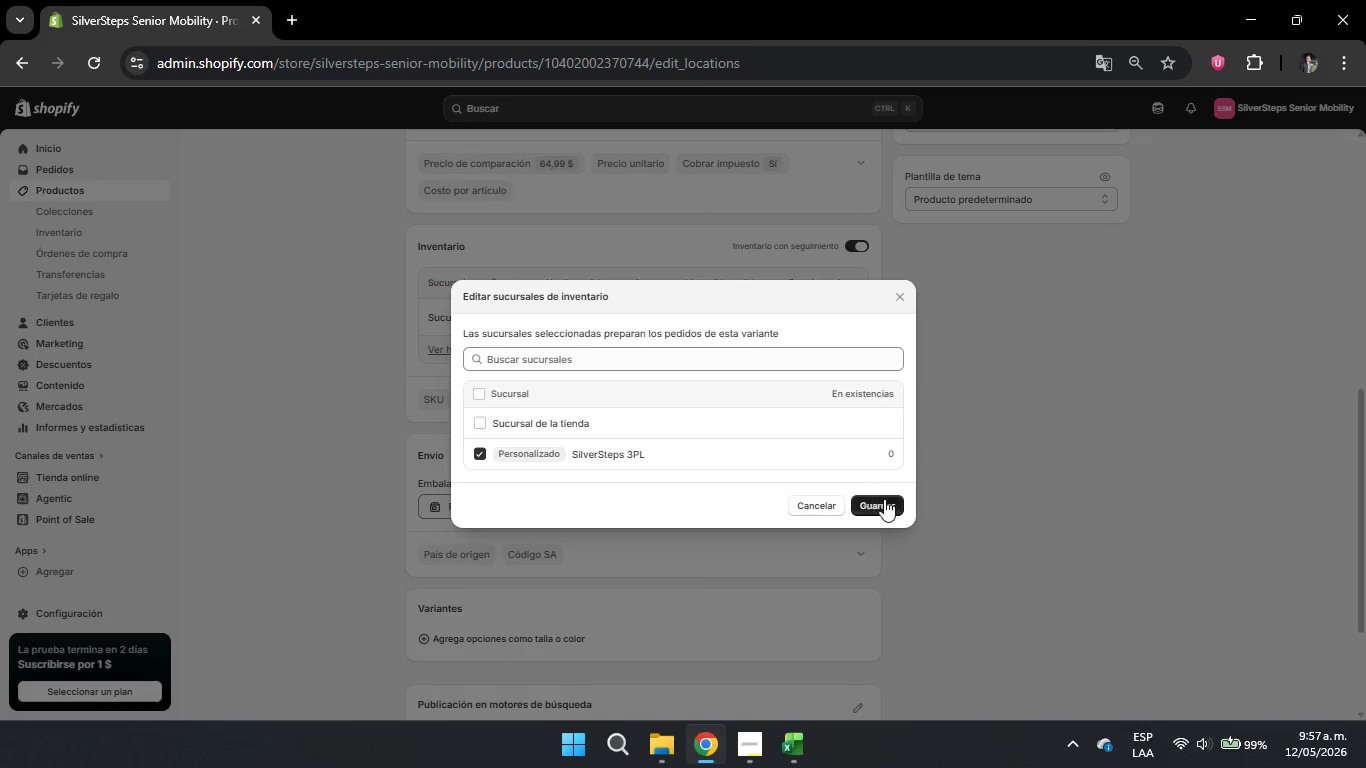 
left_click([884, 499])
 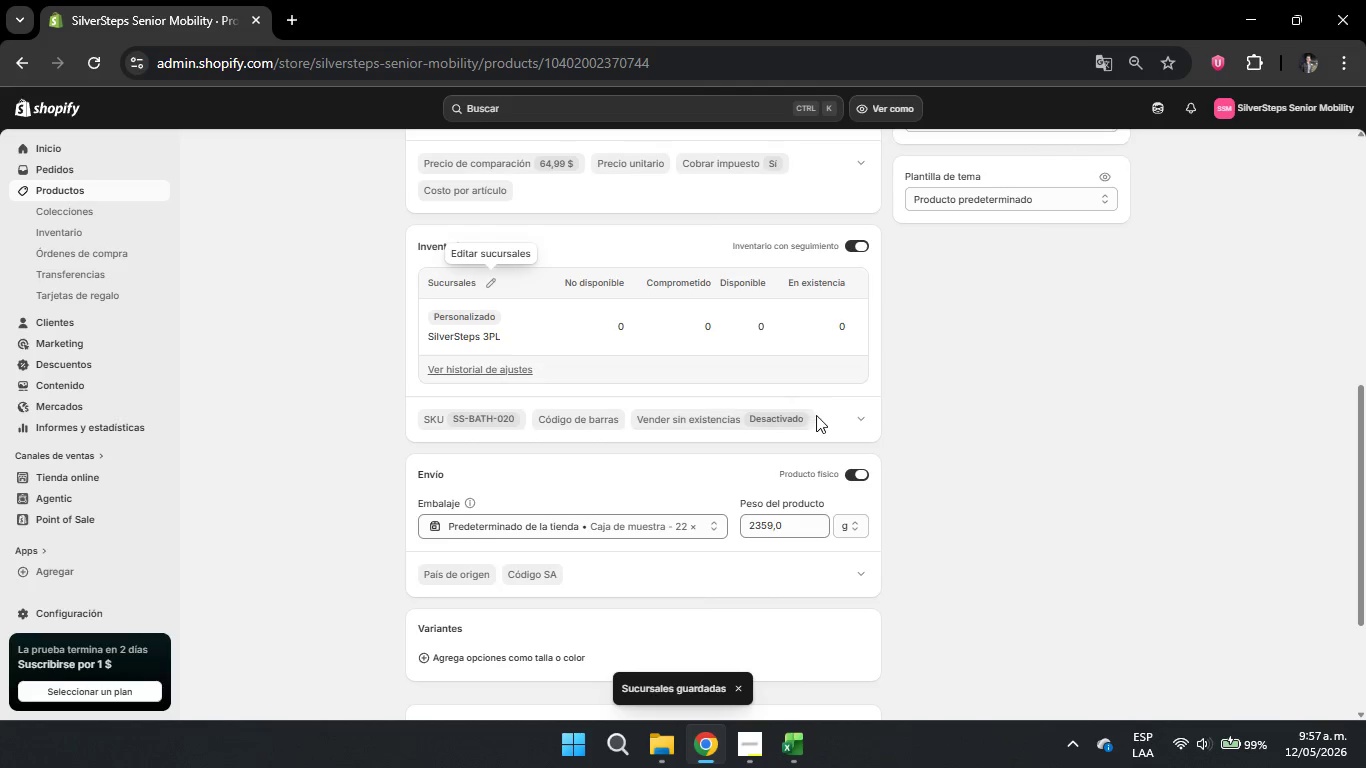 
wait(5.58)
 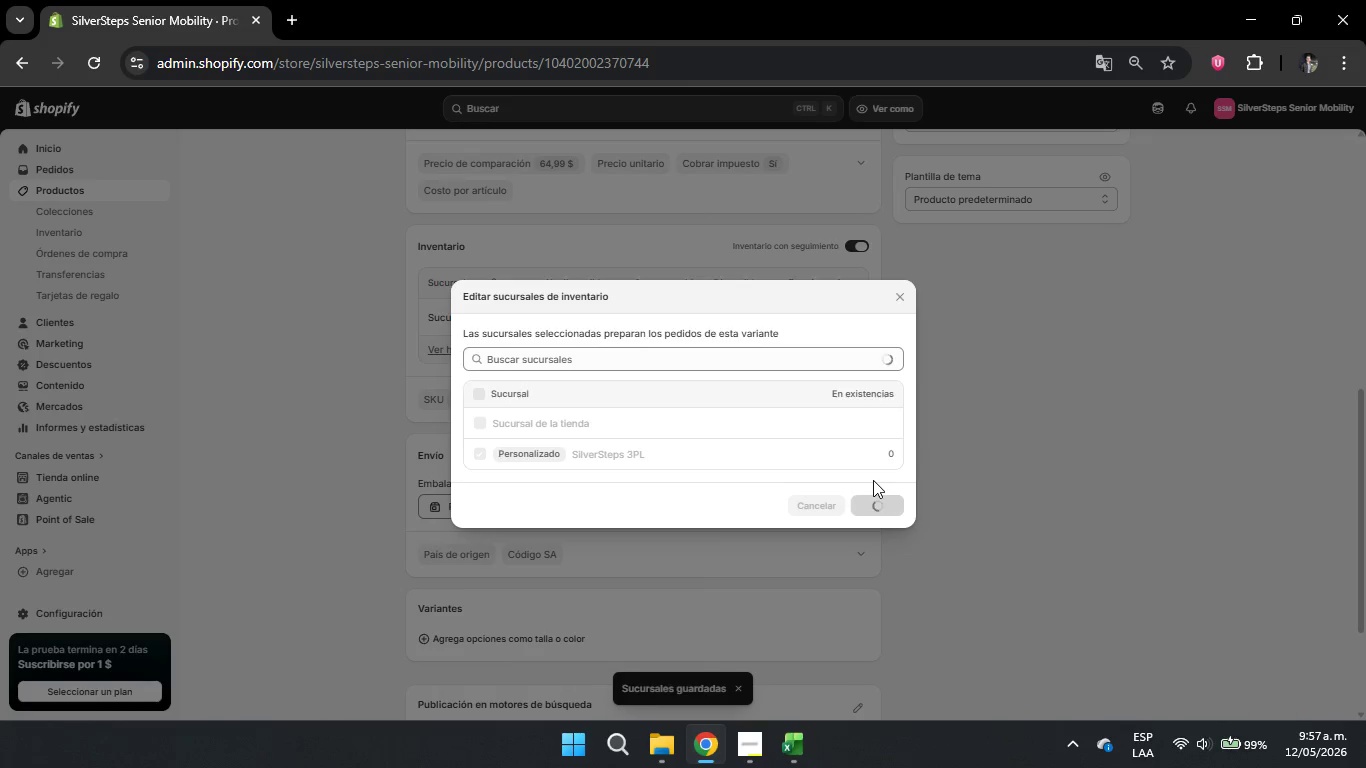 
left_click([771, 325])
 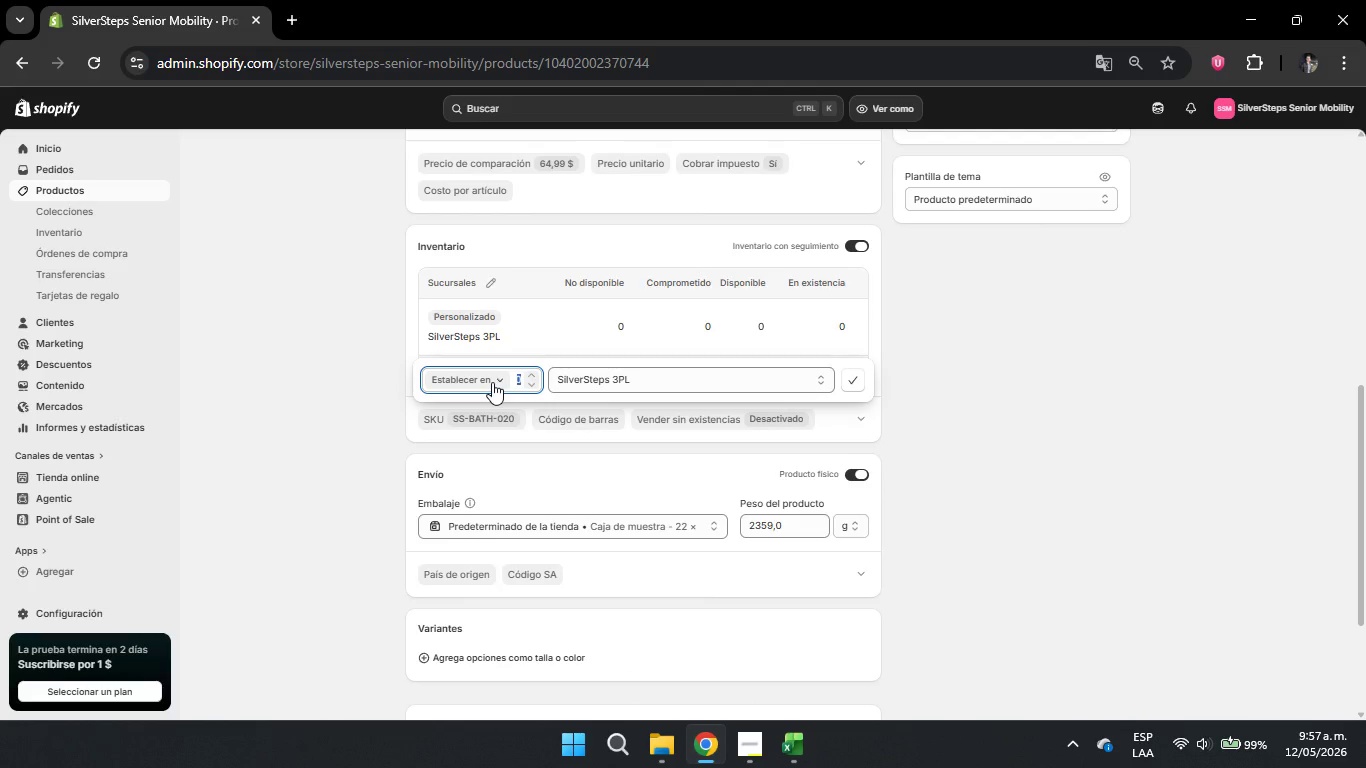 
key(Backspace)
 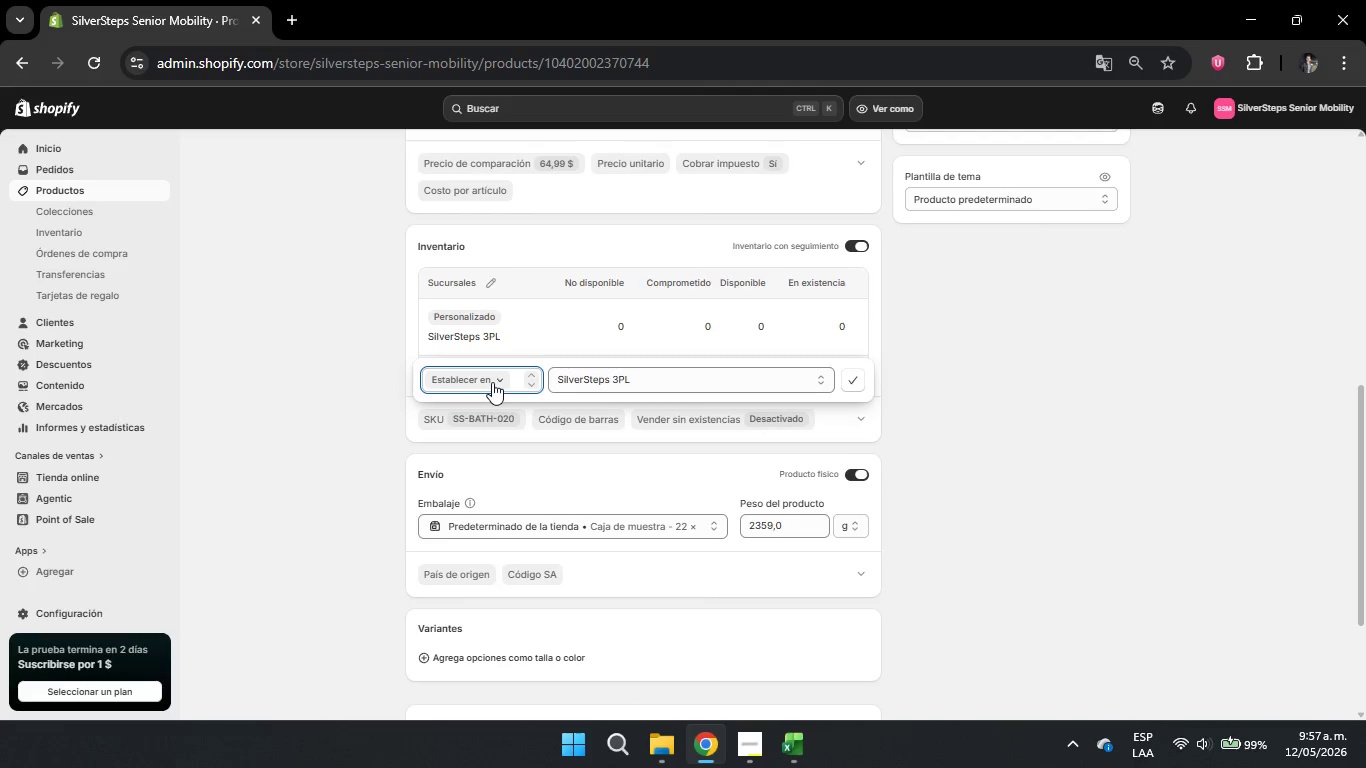 
key(Numpad6)
 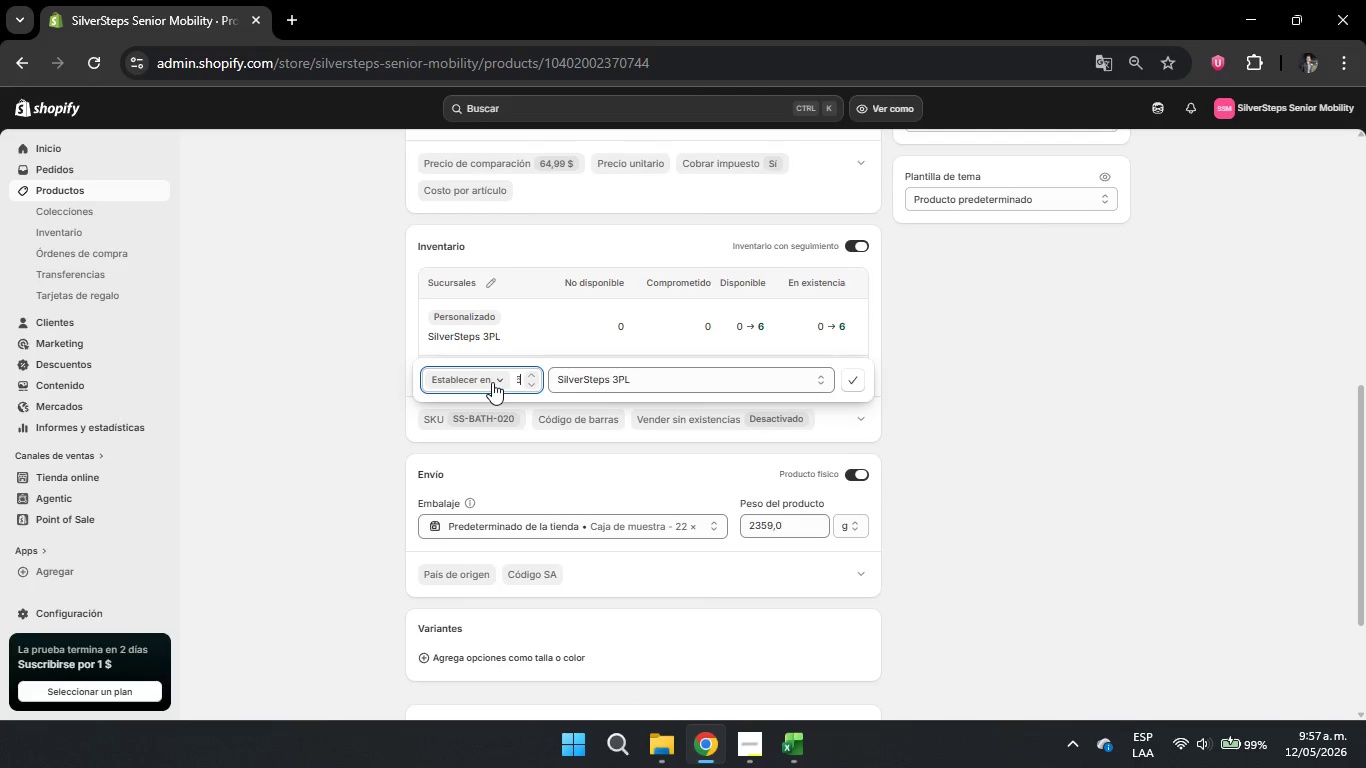 
key(Numpad0)
 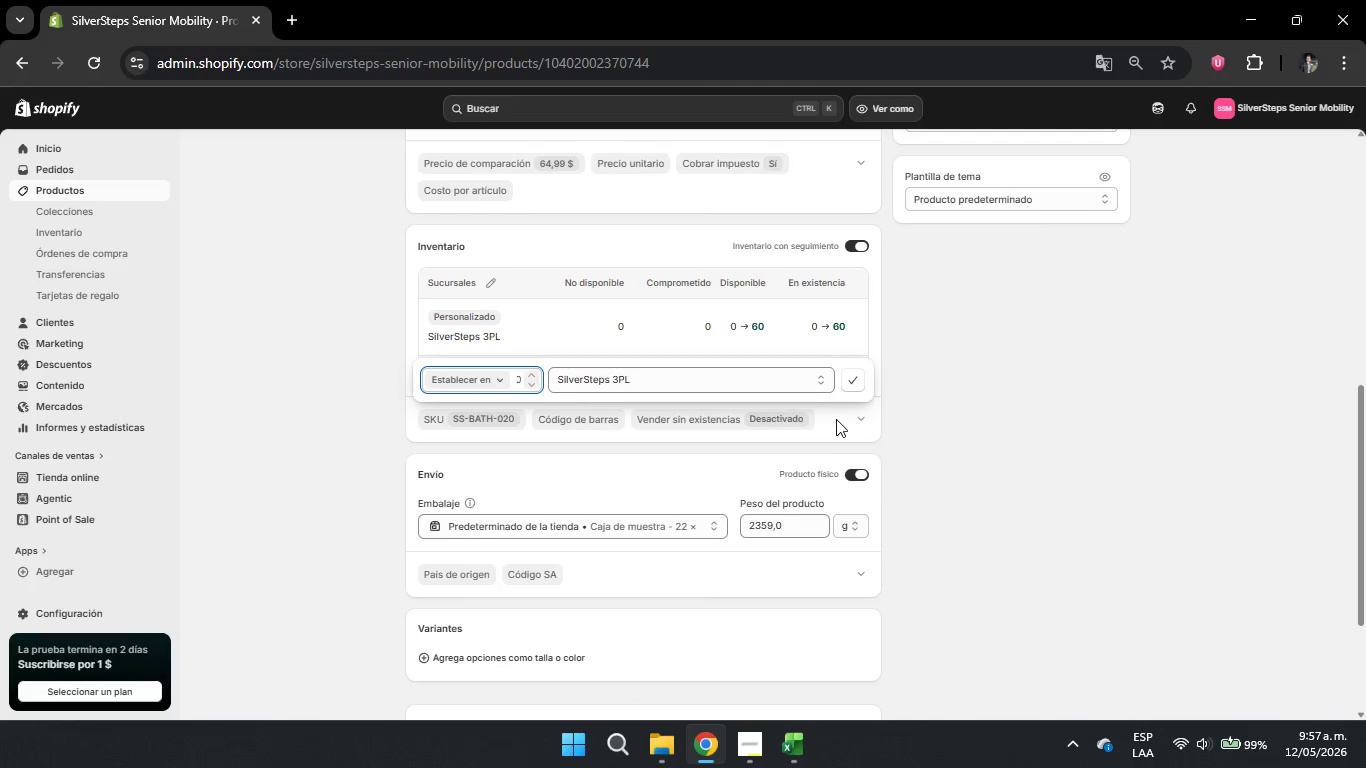 
left_click([861, 374])
 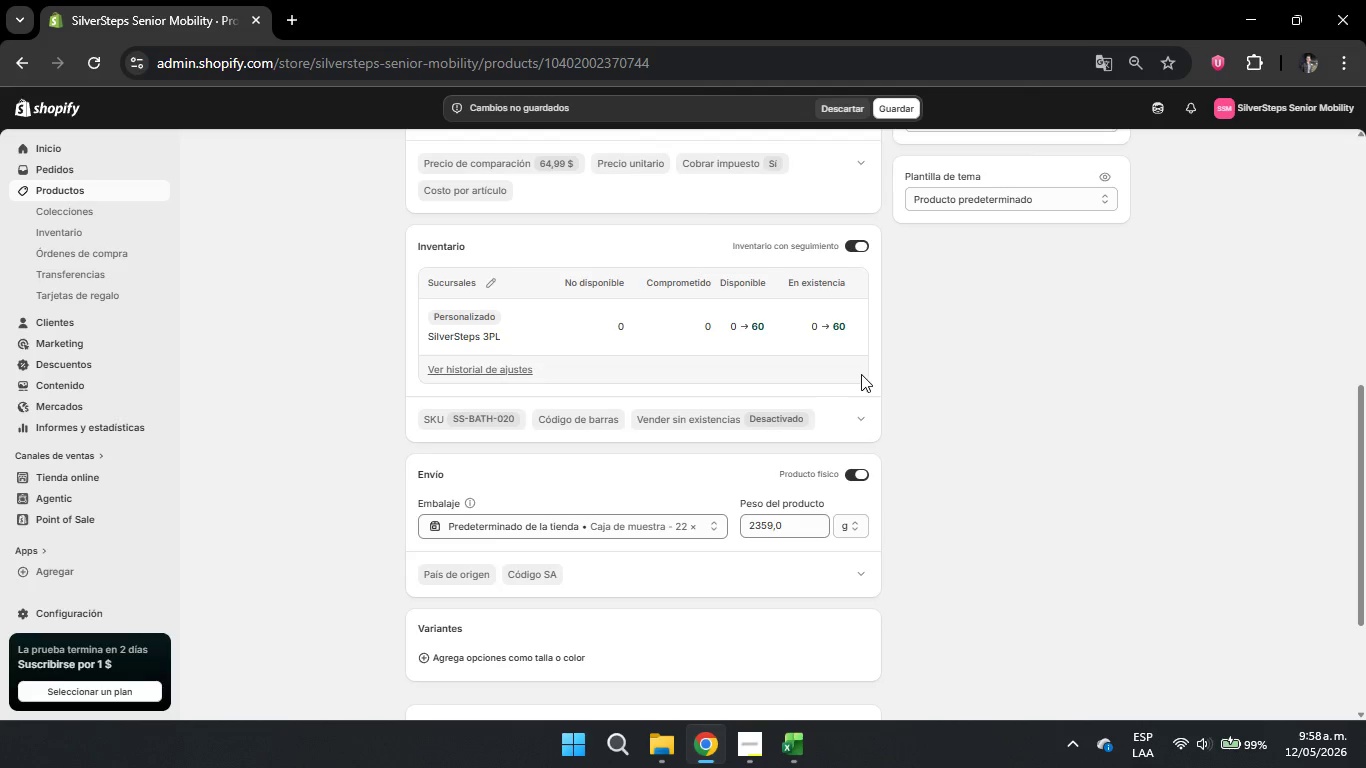 
wait(44.97)
 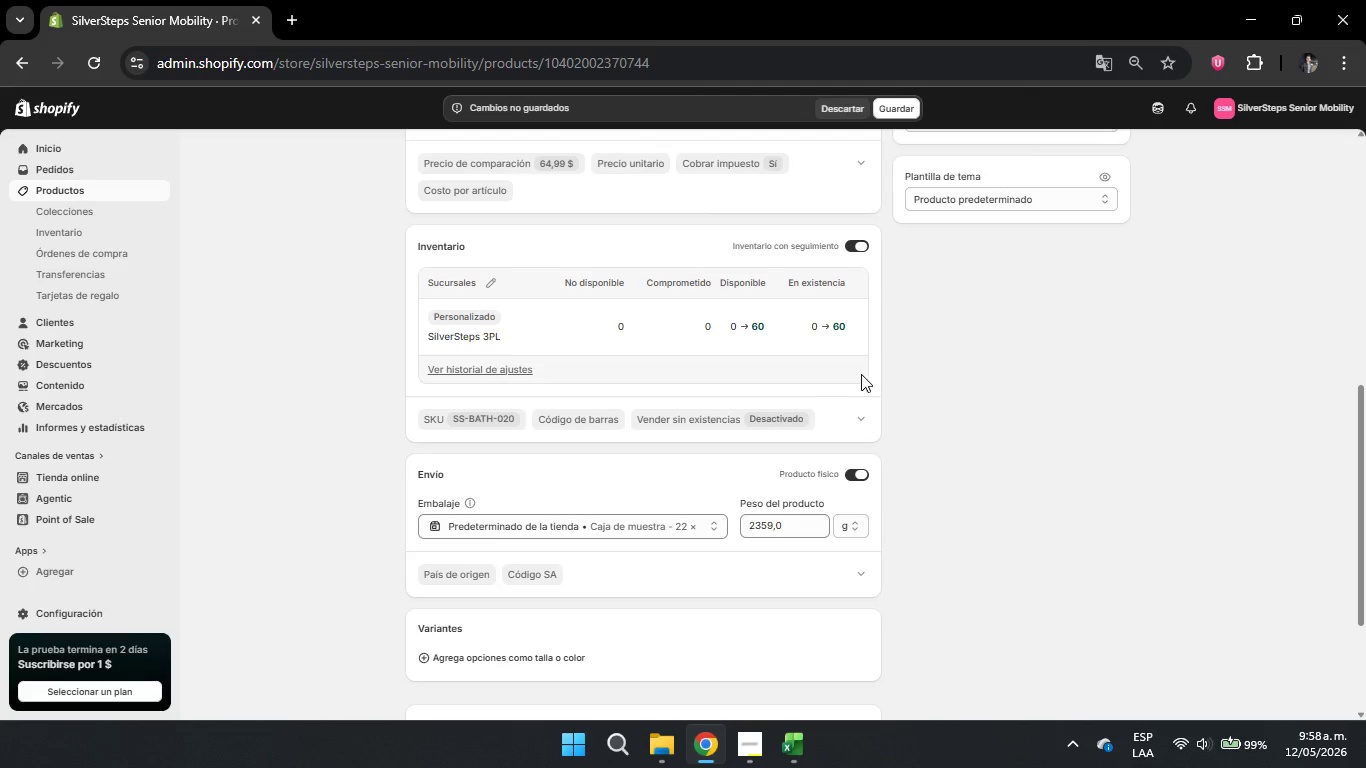 
left_click([893, 103])
 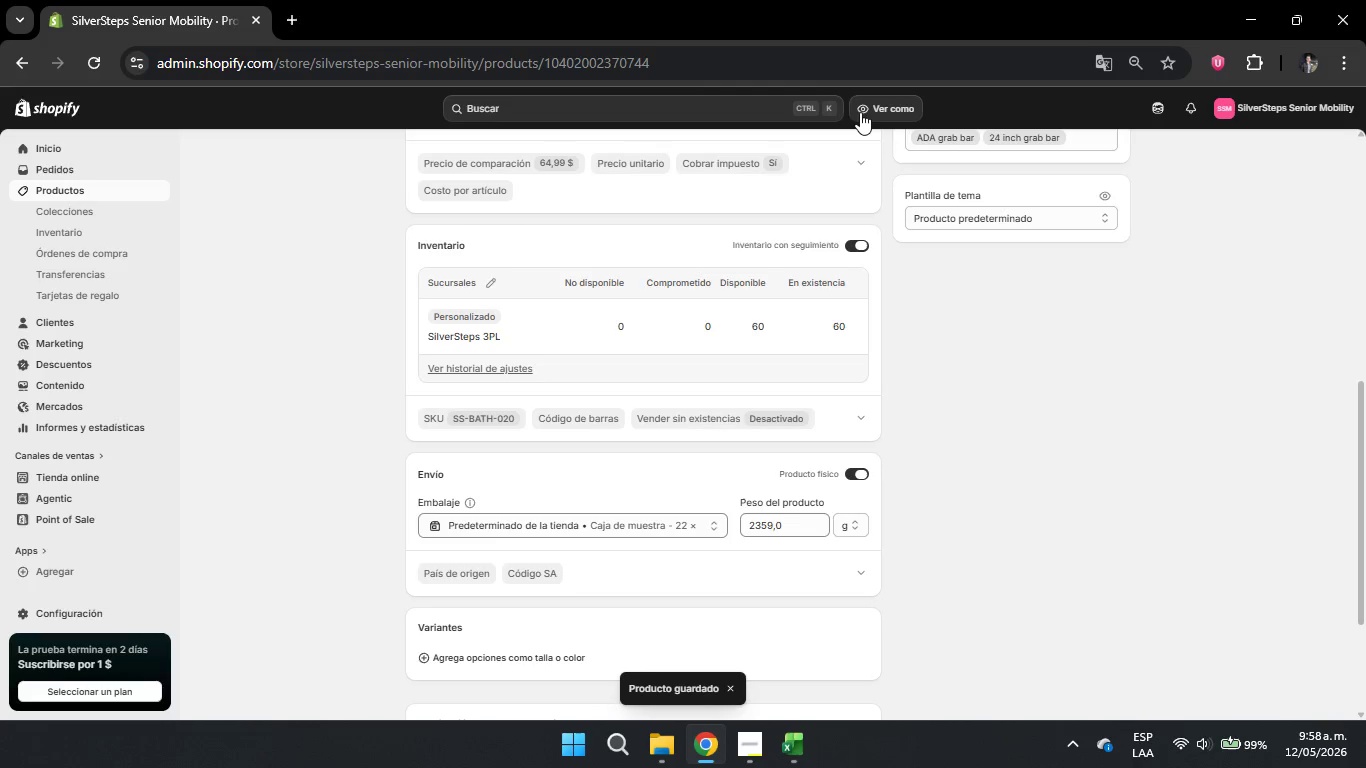 
wait(7.86)
 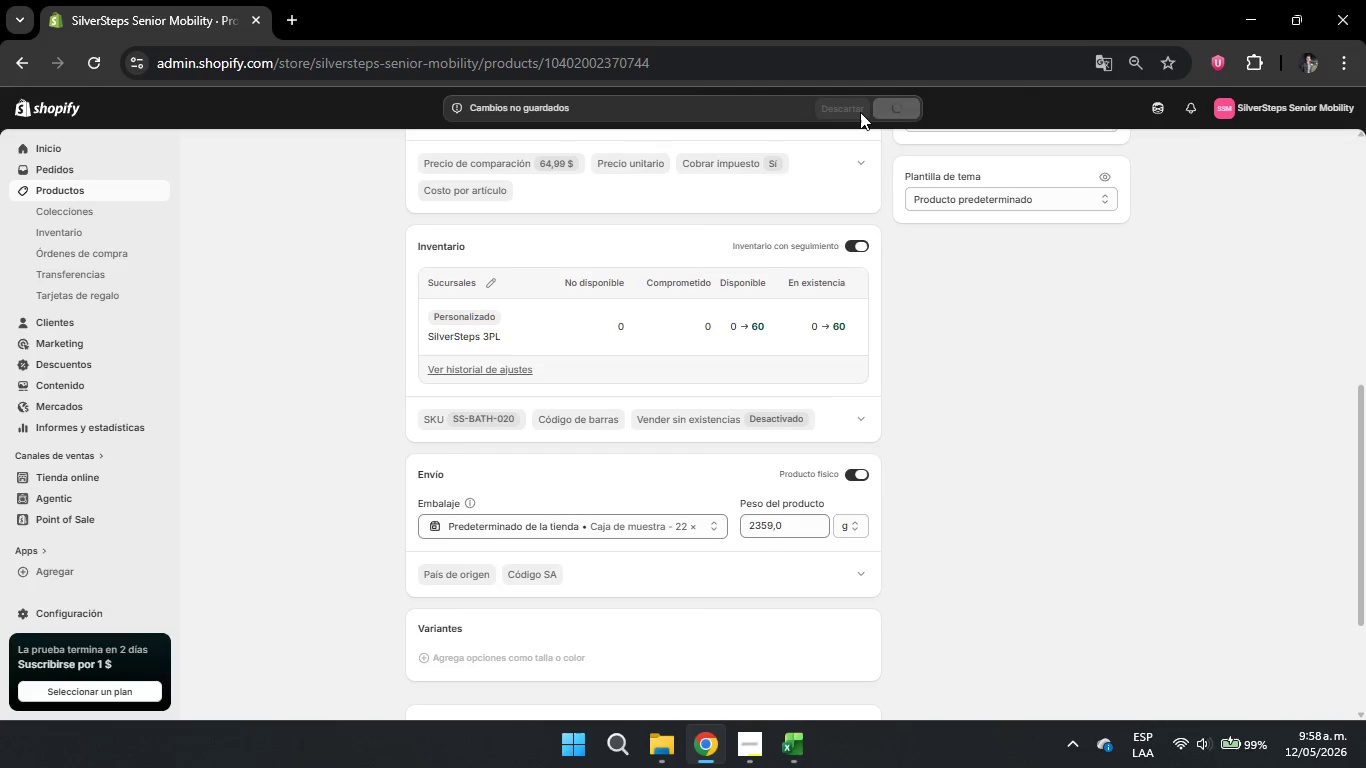 
left_click([71, 181])
 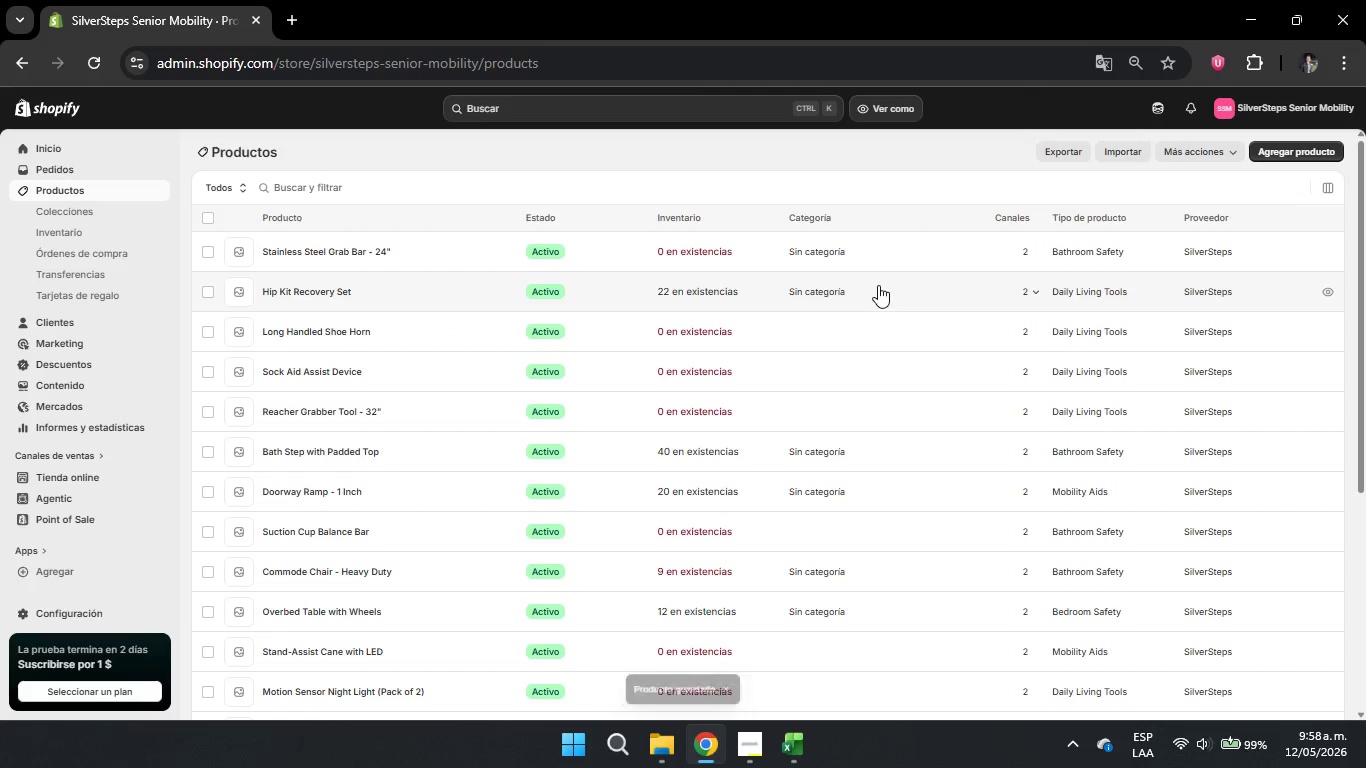 
scroll: coordinate [856, 416], scroll_direction: down, amount: 15.0
 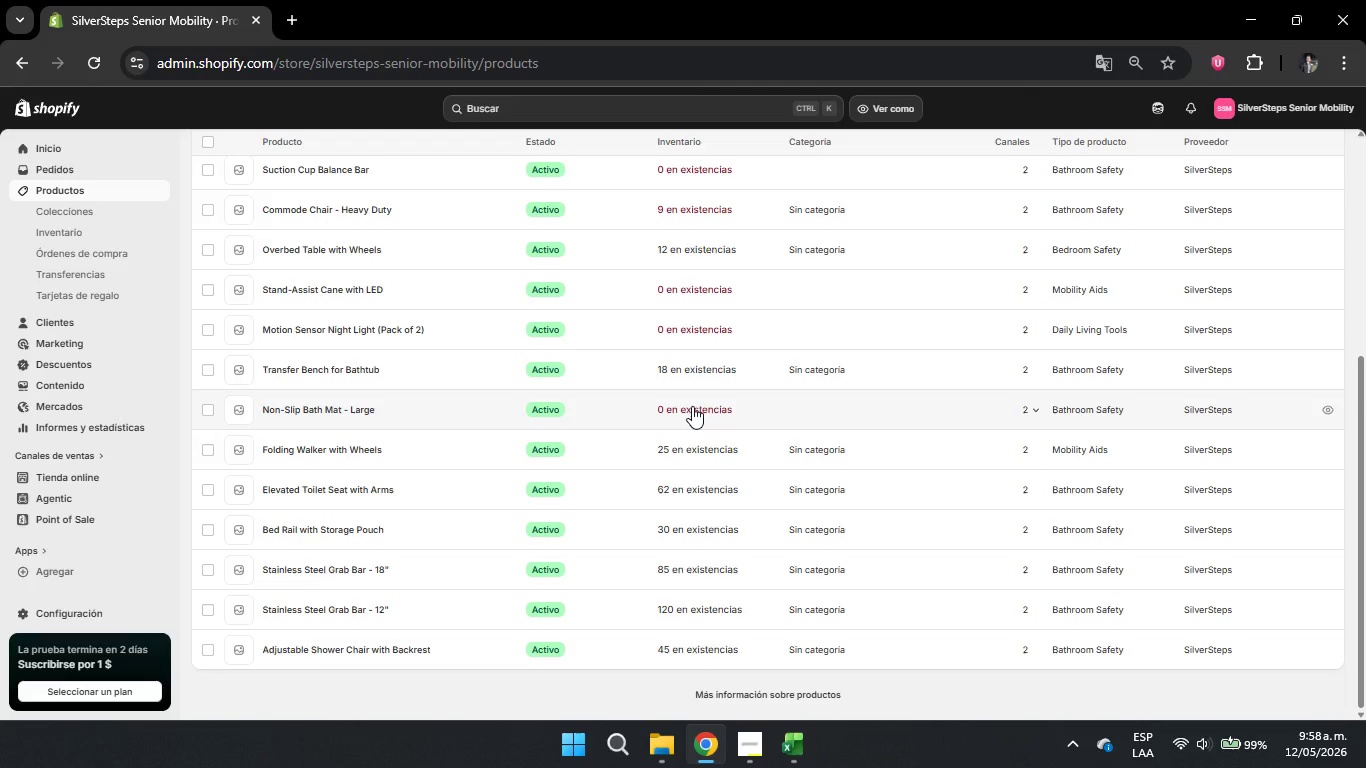 
wait(5.15)
 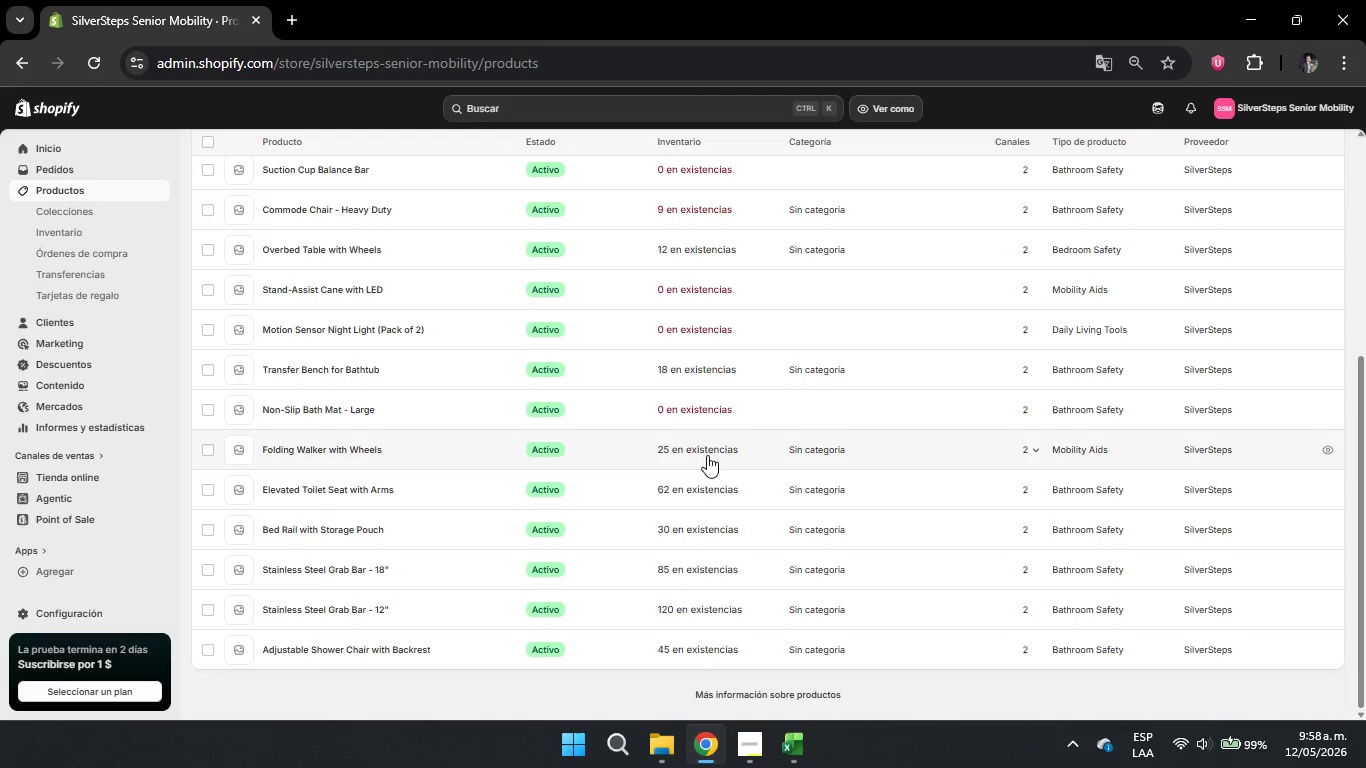 
left_click([692, 406])
 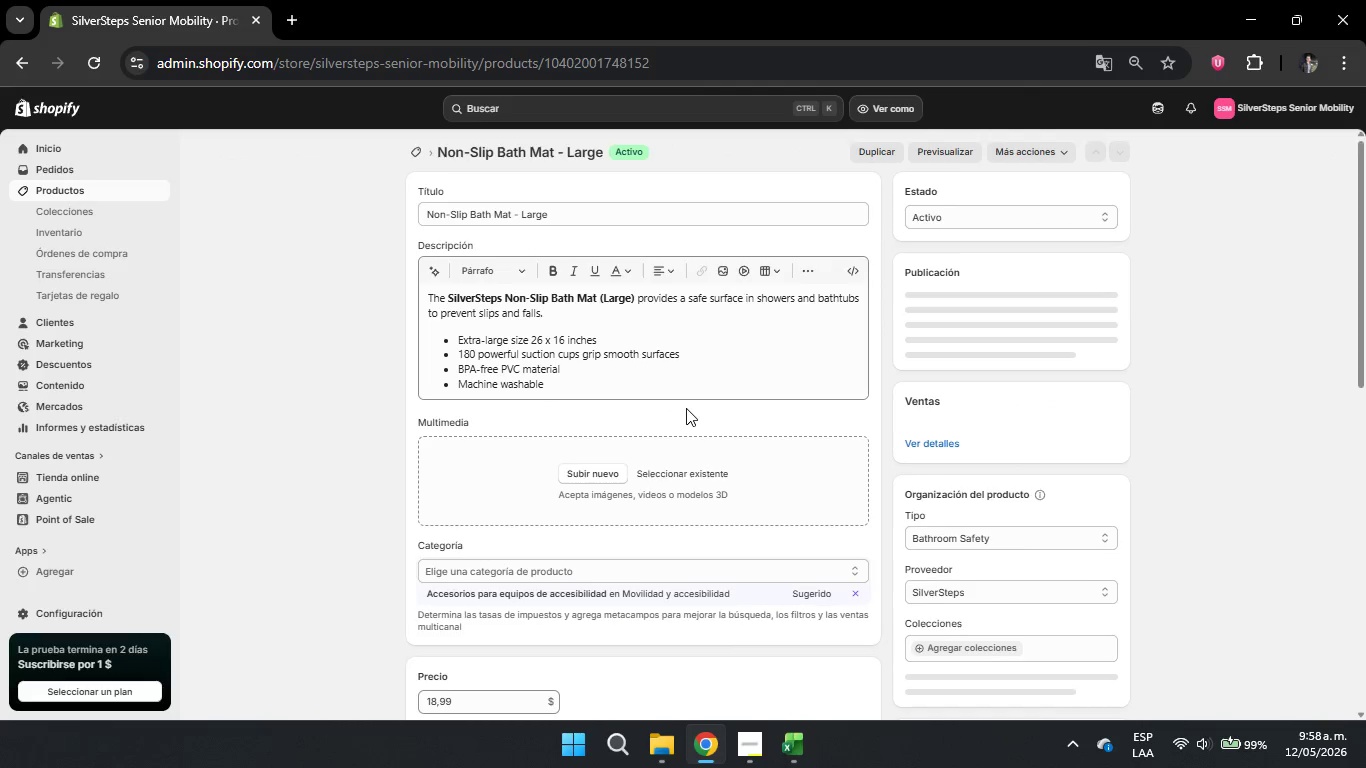 
scroll: coordinate [793, 449], scroll_direction: down, amount: 4.0
 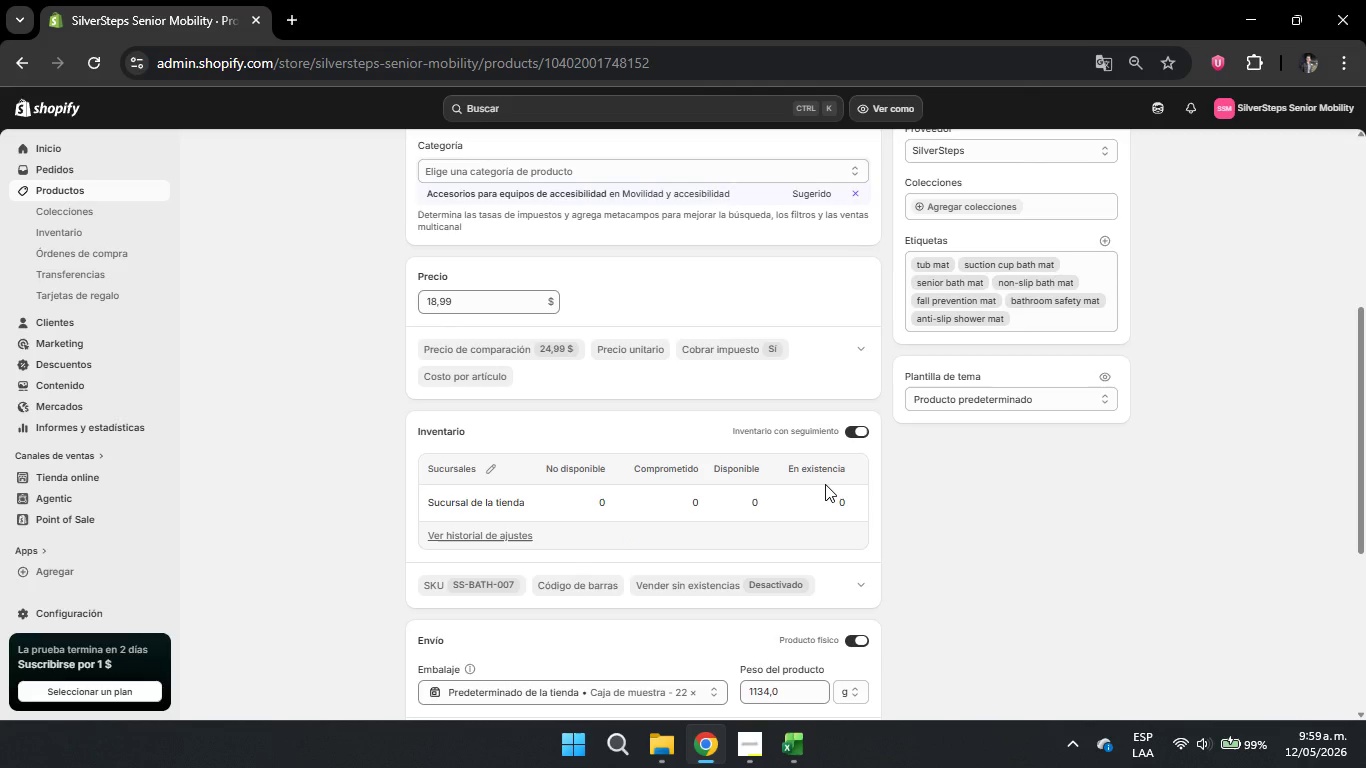 
wait(14.02)
 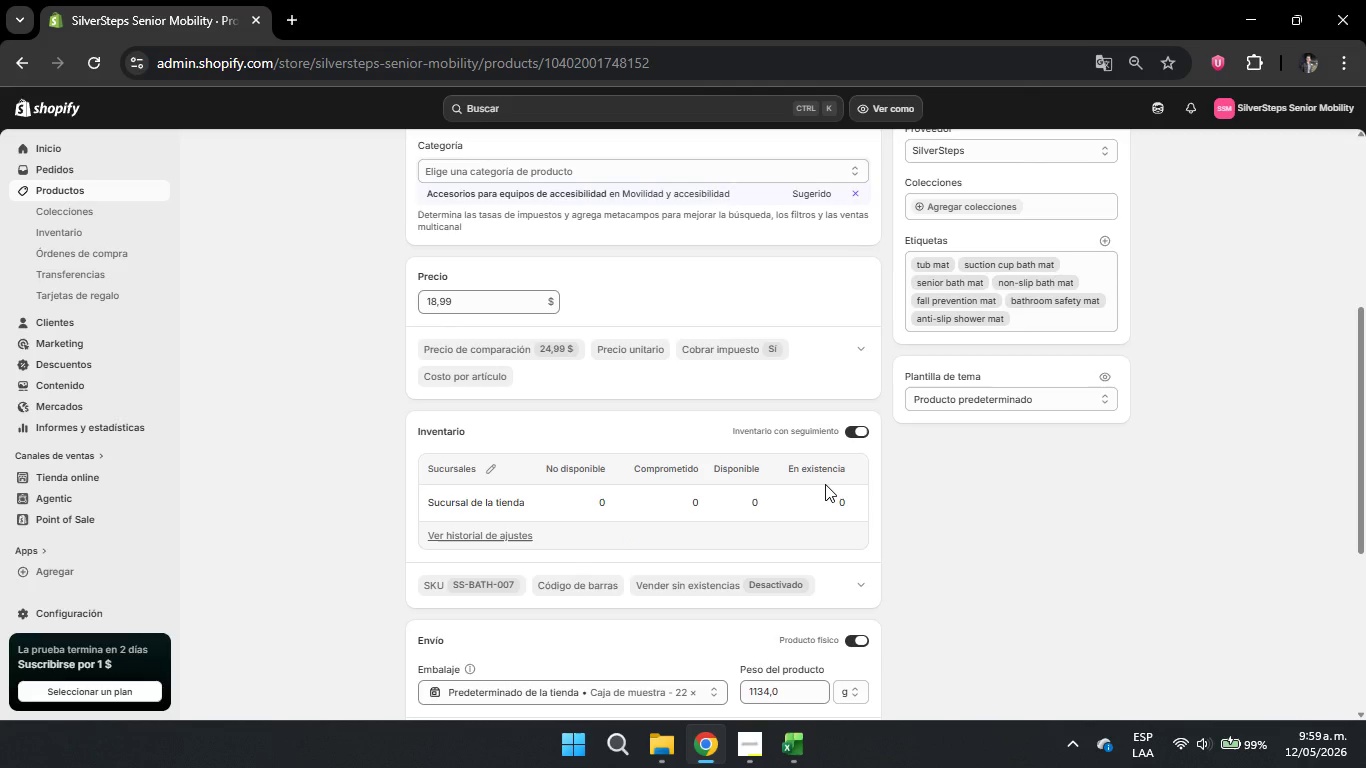 
left_click([753, 502])
 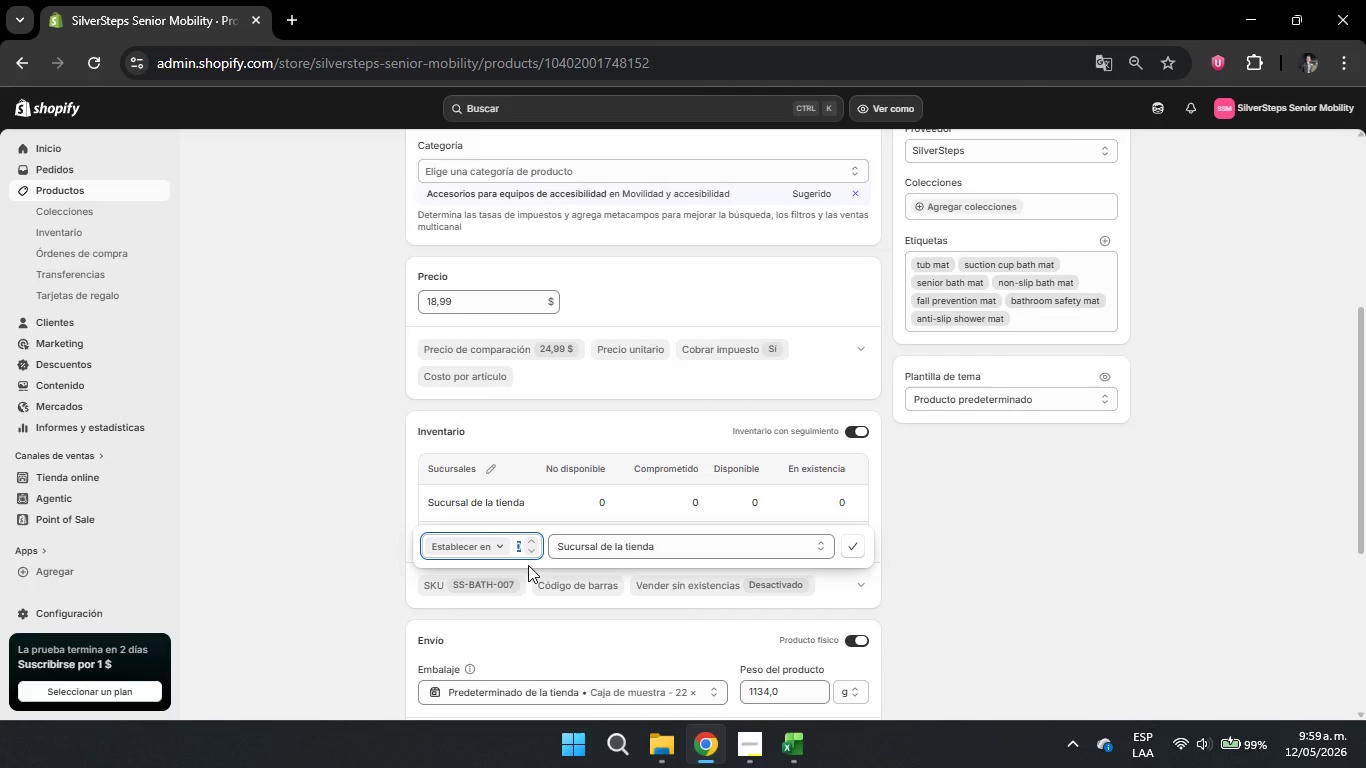 
key(Backspace)
 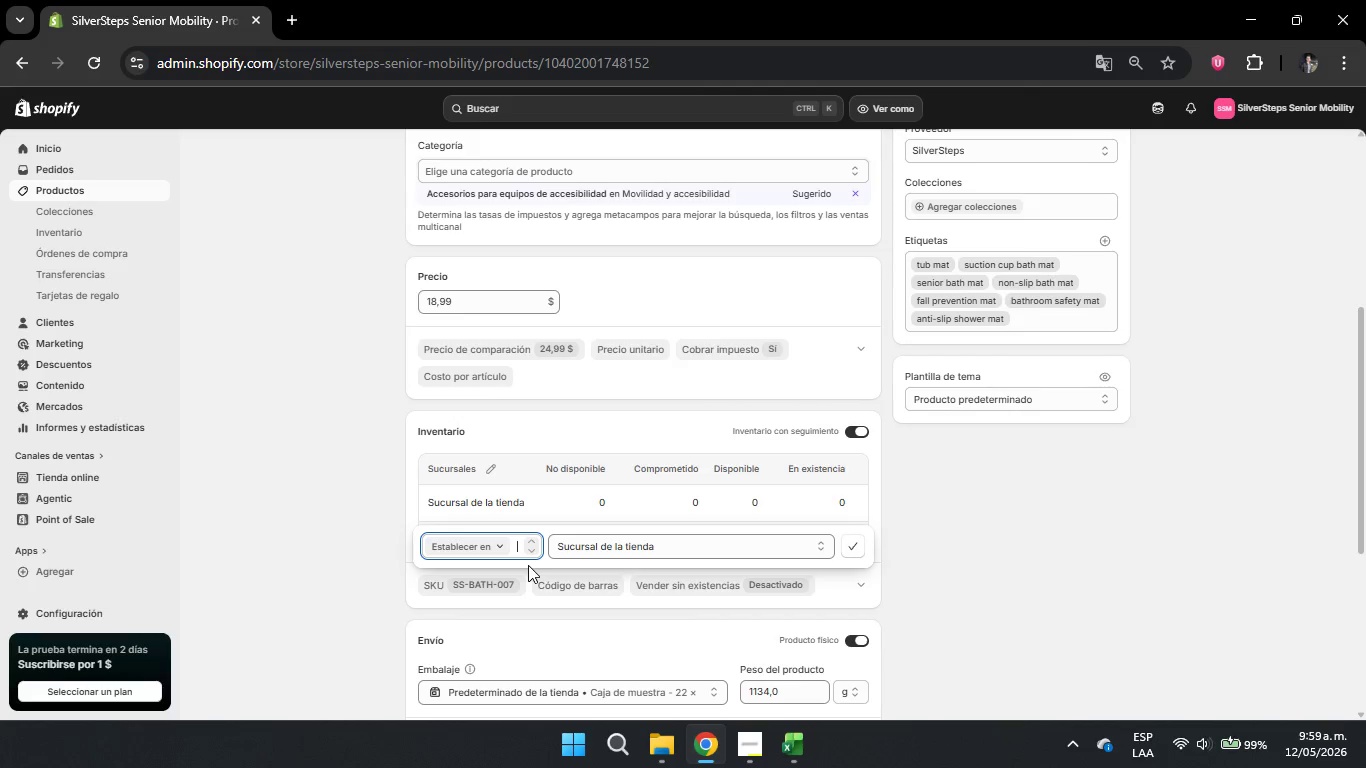 
key(Backspace)
 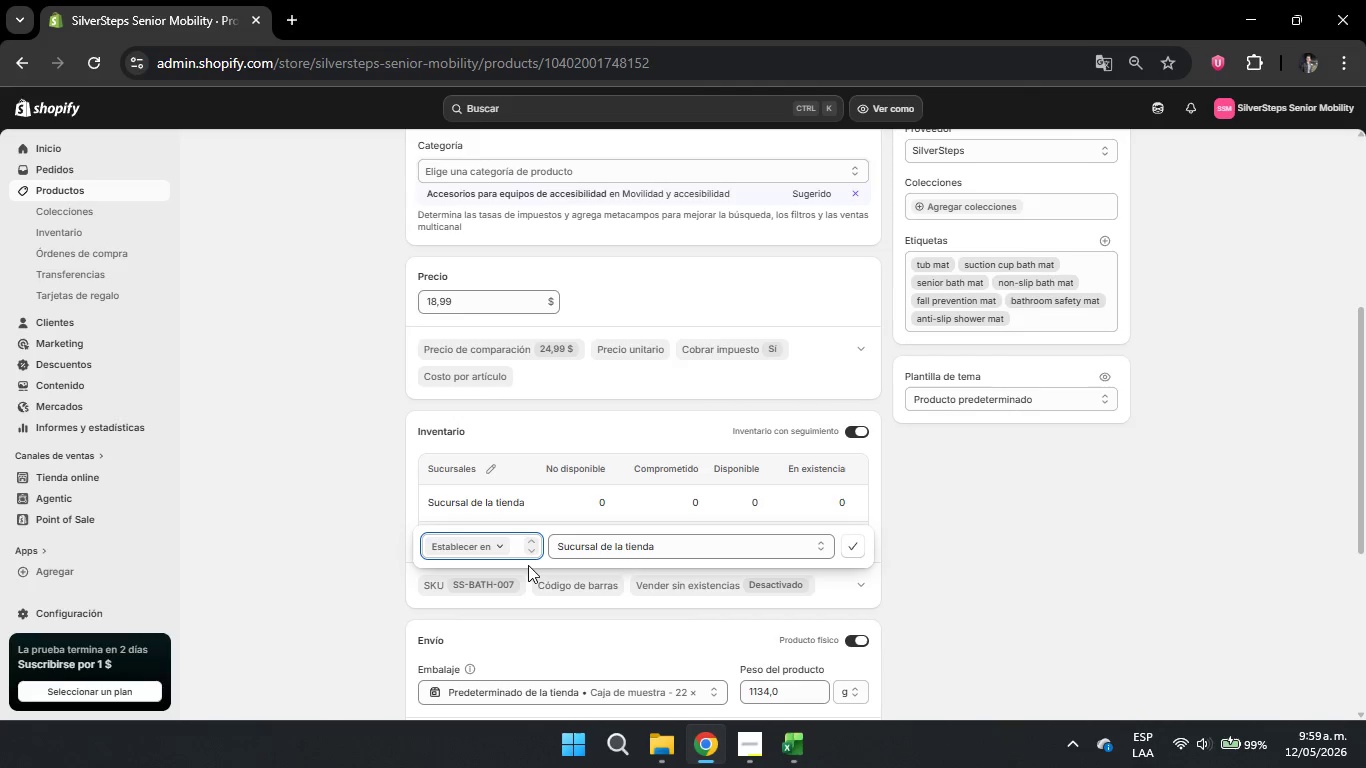 
key(Numpad1)
 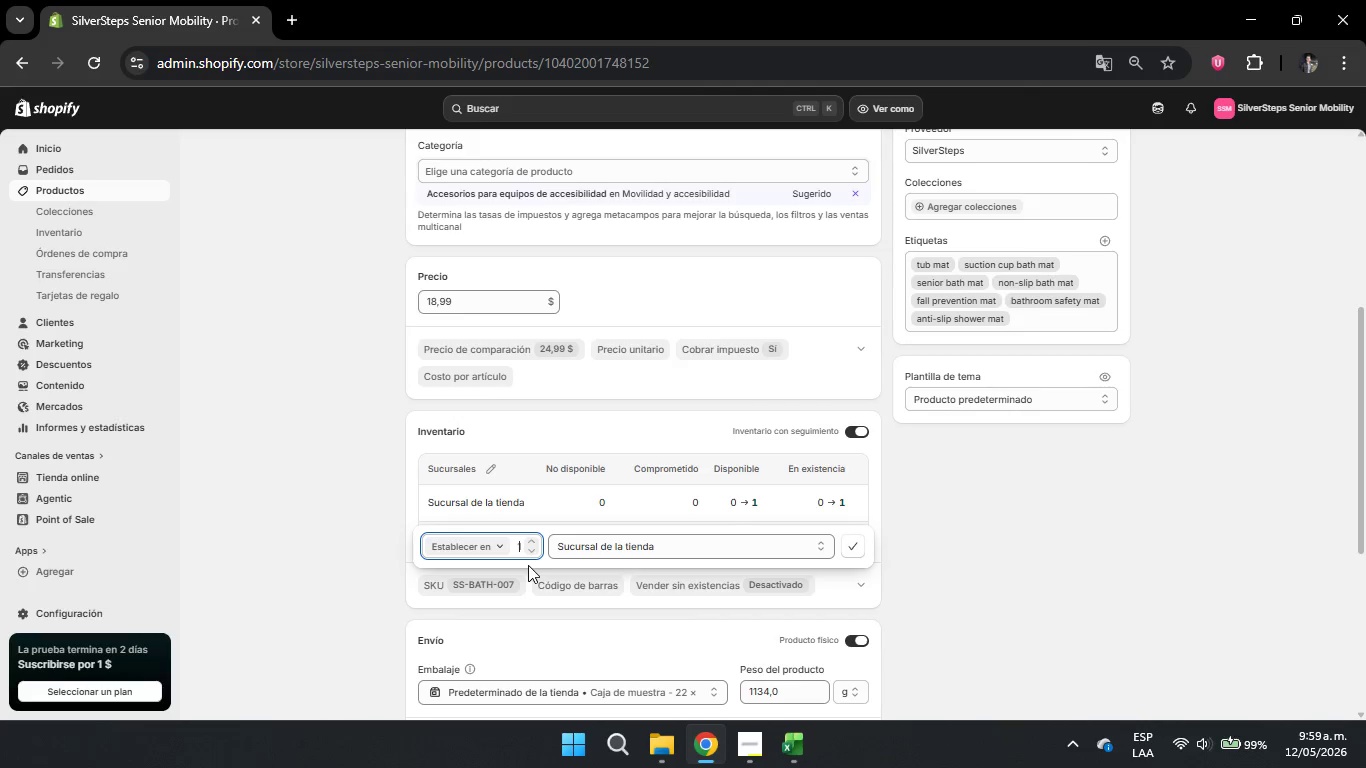 
key(Numpad4)
 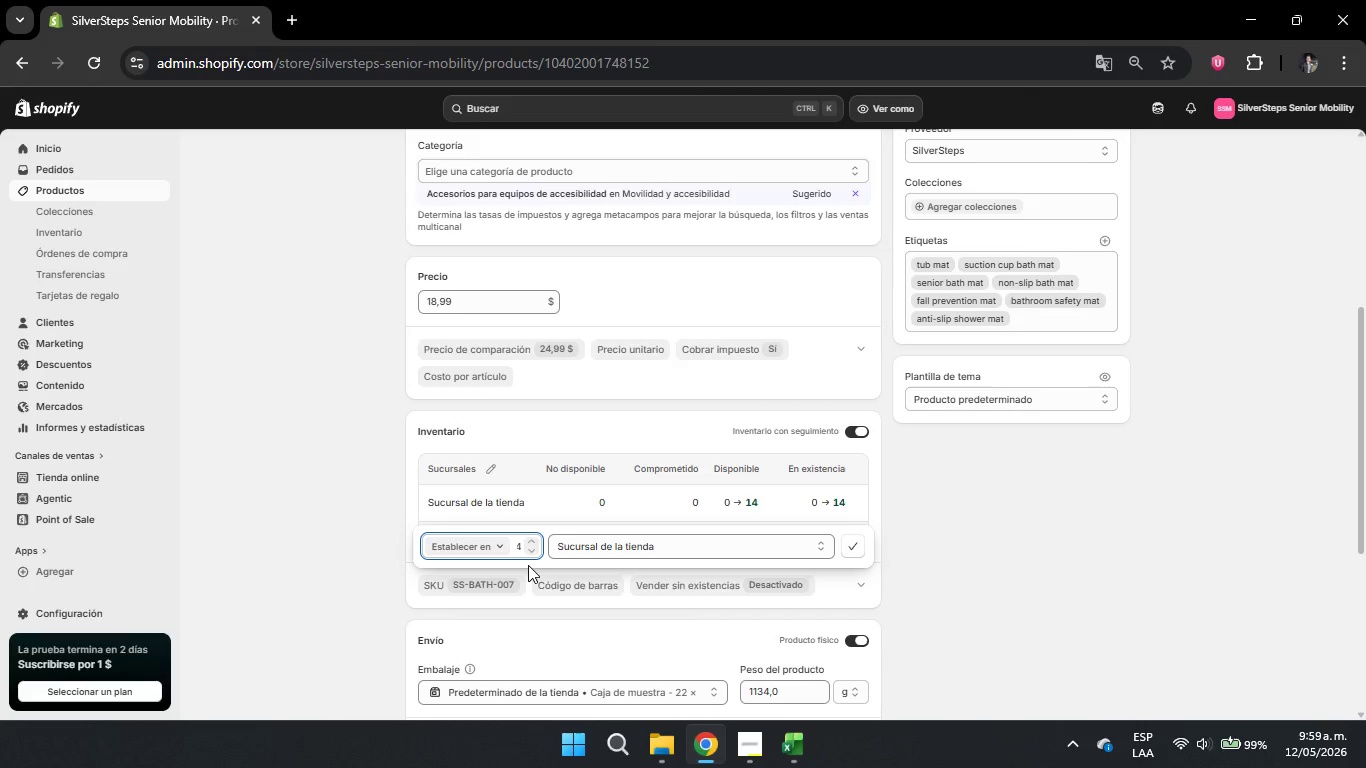 
key(Numpad0)
 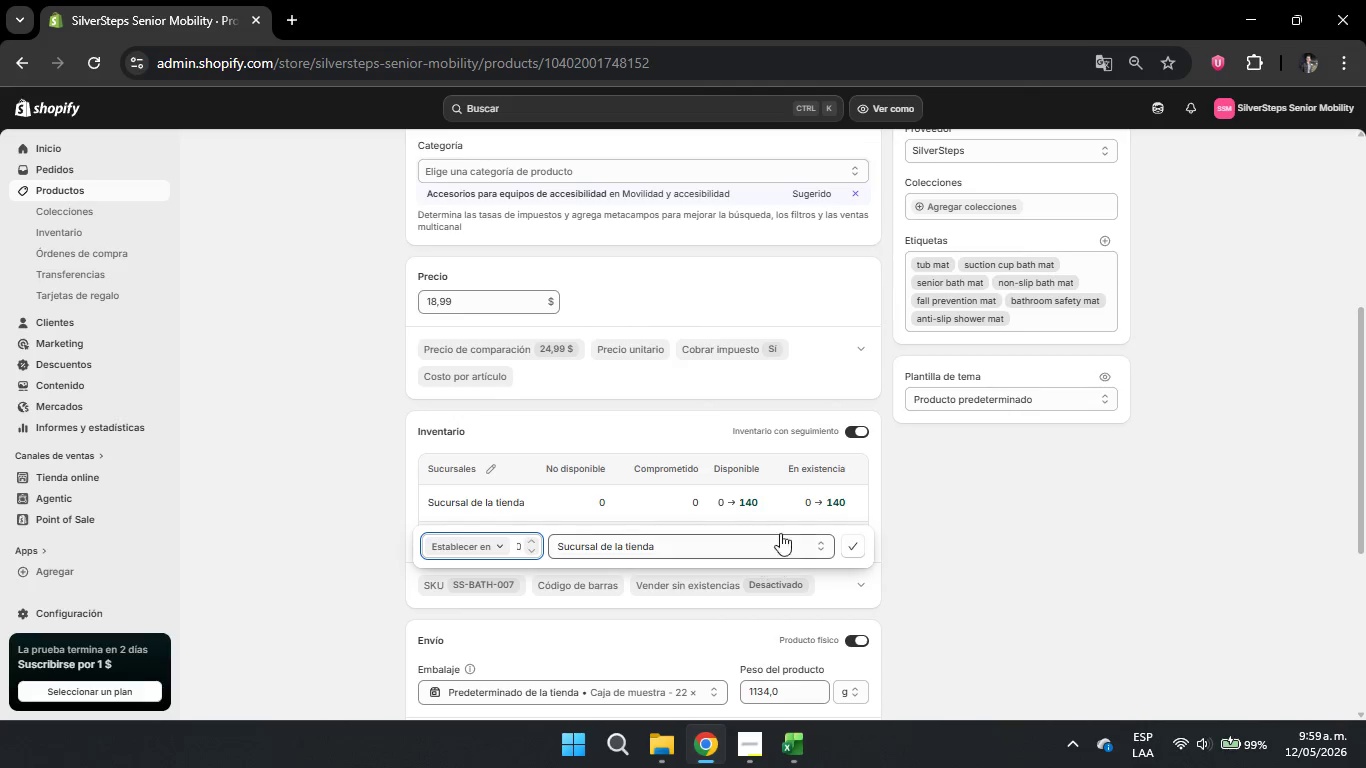 
double_click([777, 543])
 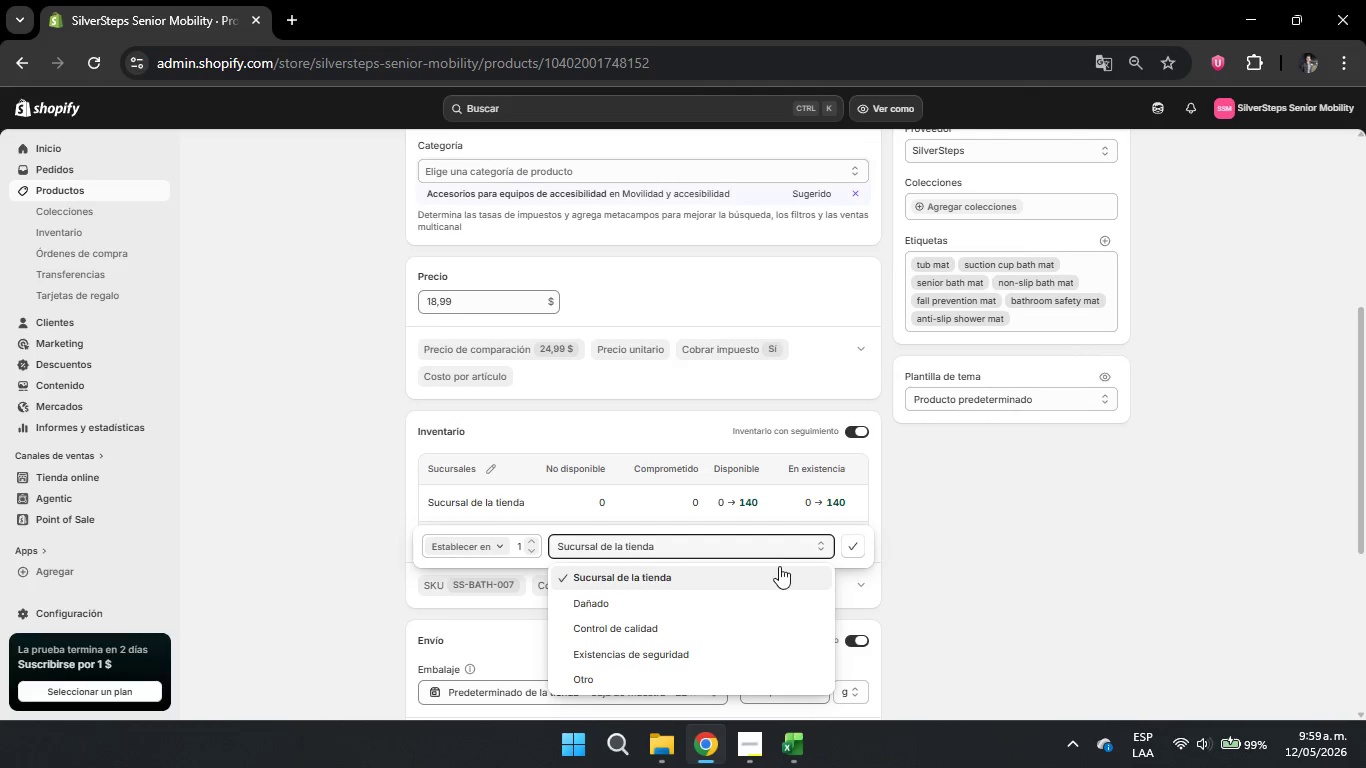 
scroll: coordinate [960, 575], scroll_direction: down, amount: 2.0
 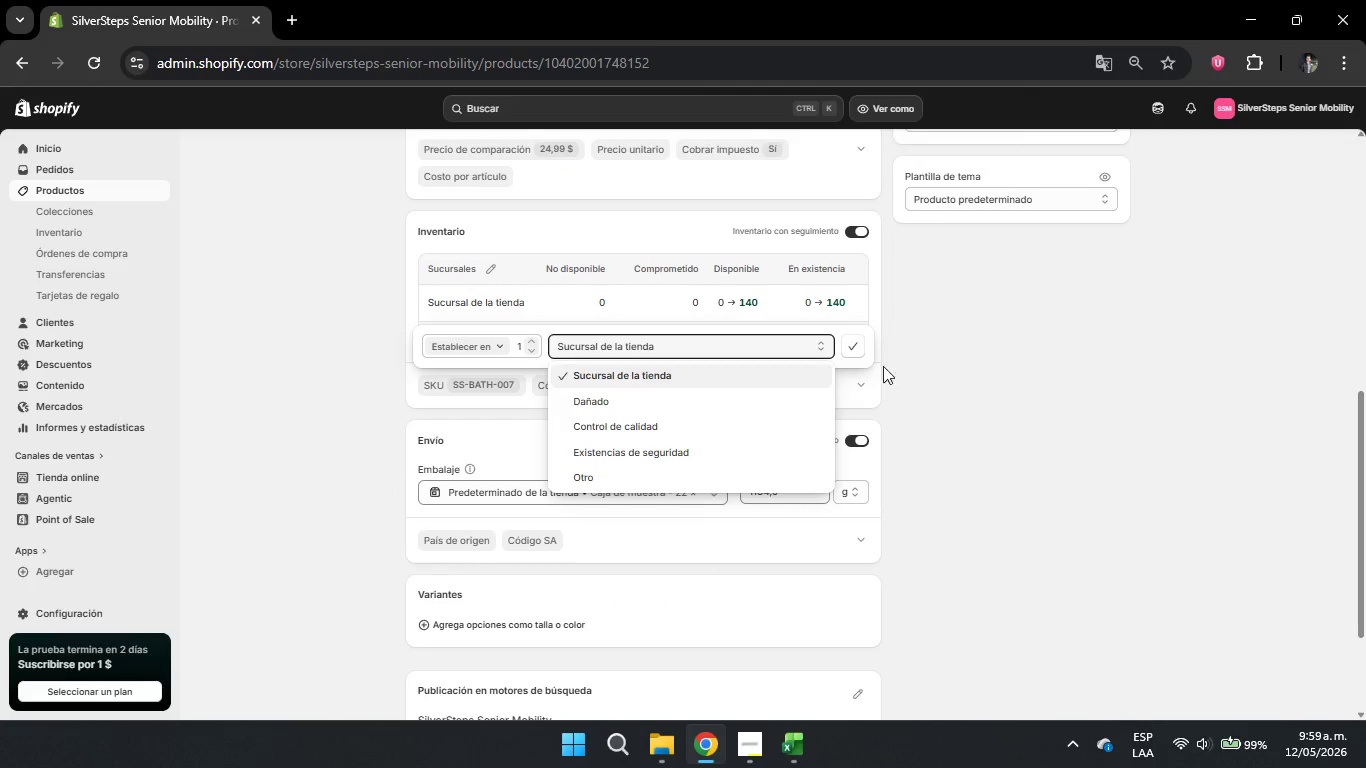 
left_click([848, 340])
 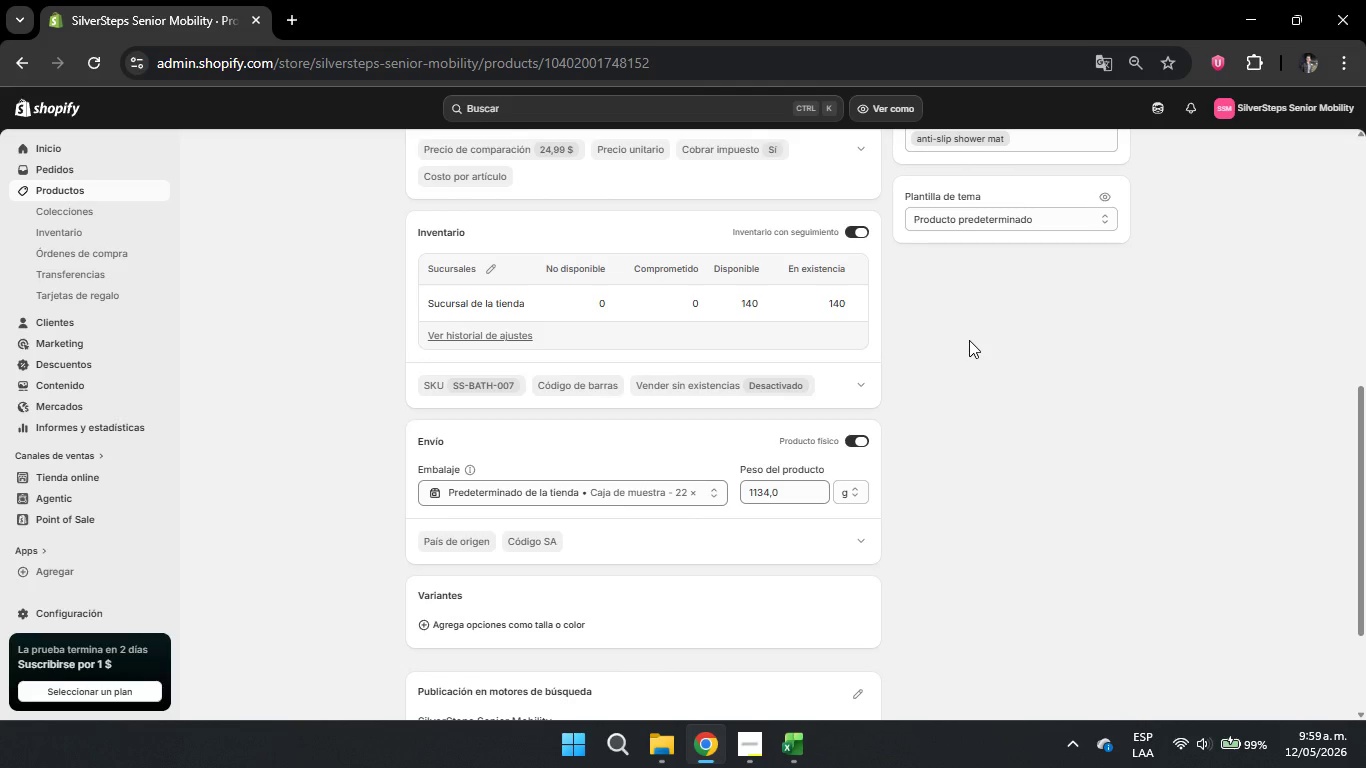 
wait(17.67)
 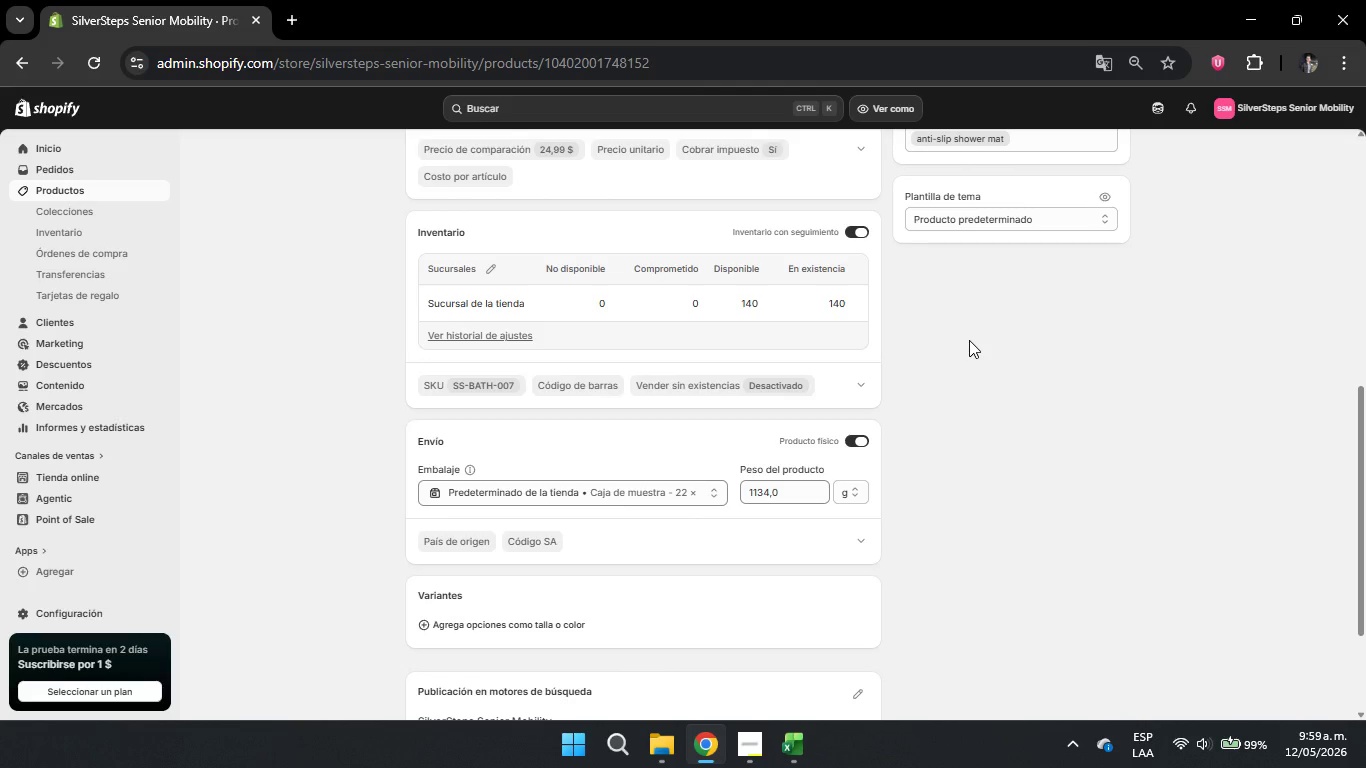 
scroll: coordinate [279, 216], scroll_direction: up, amount: 3.0
 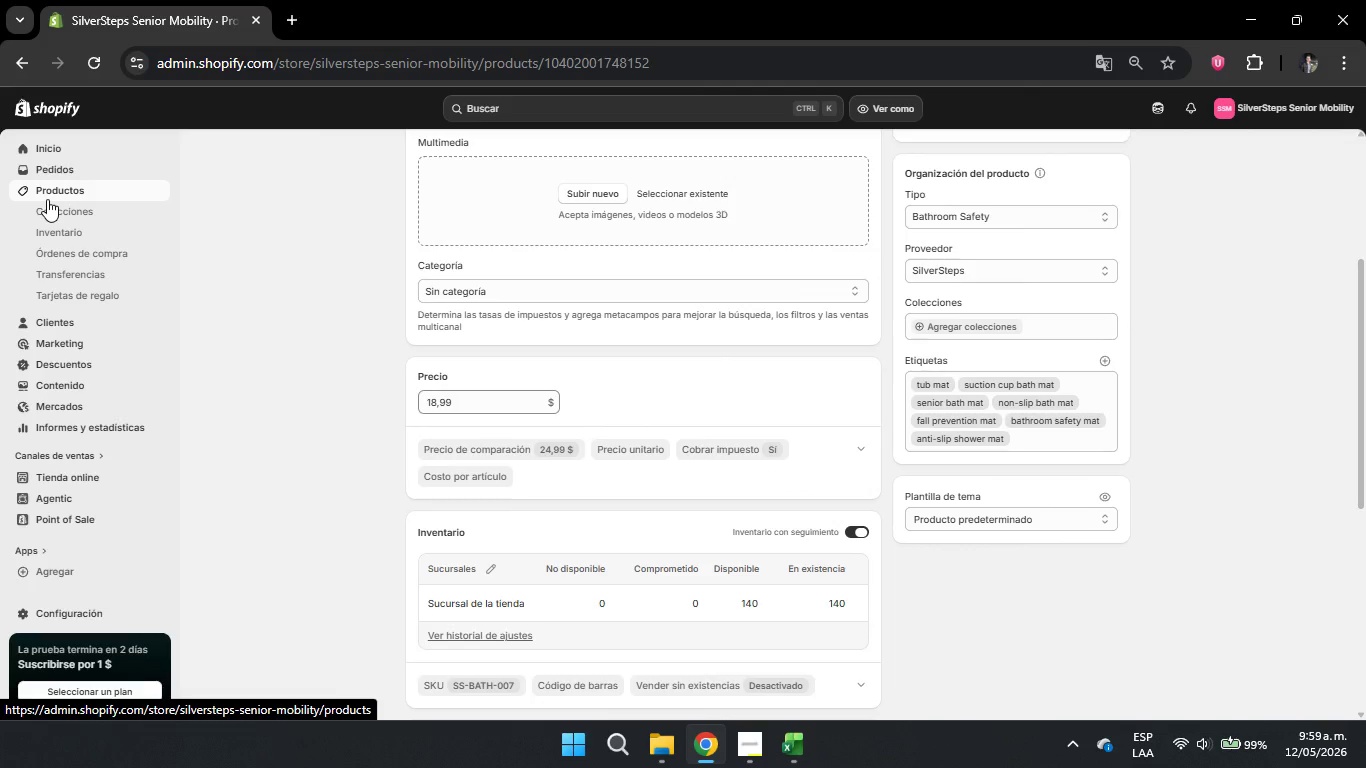 
left_click([47, 199])
 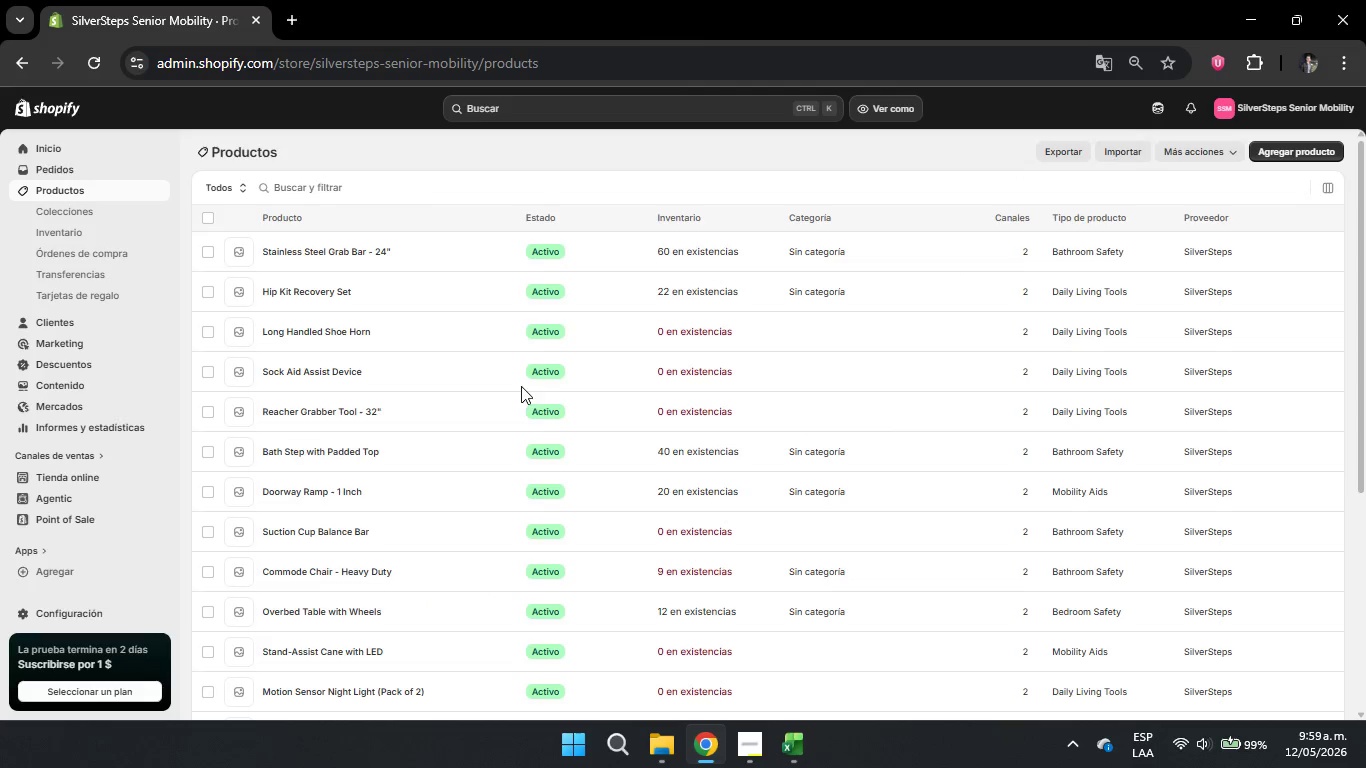 
scroll: coordinate [891, 481], scroll_direction: down, amount: 7.0
 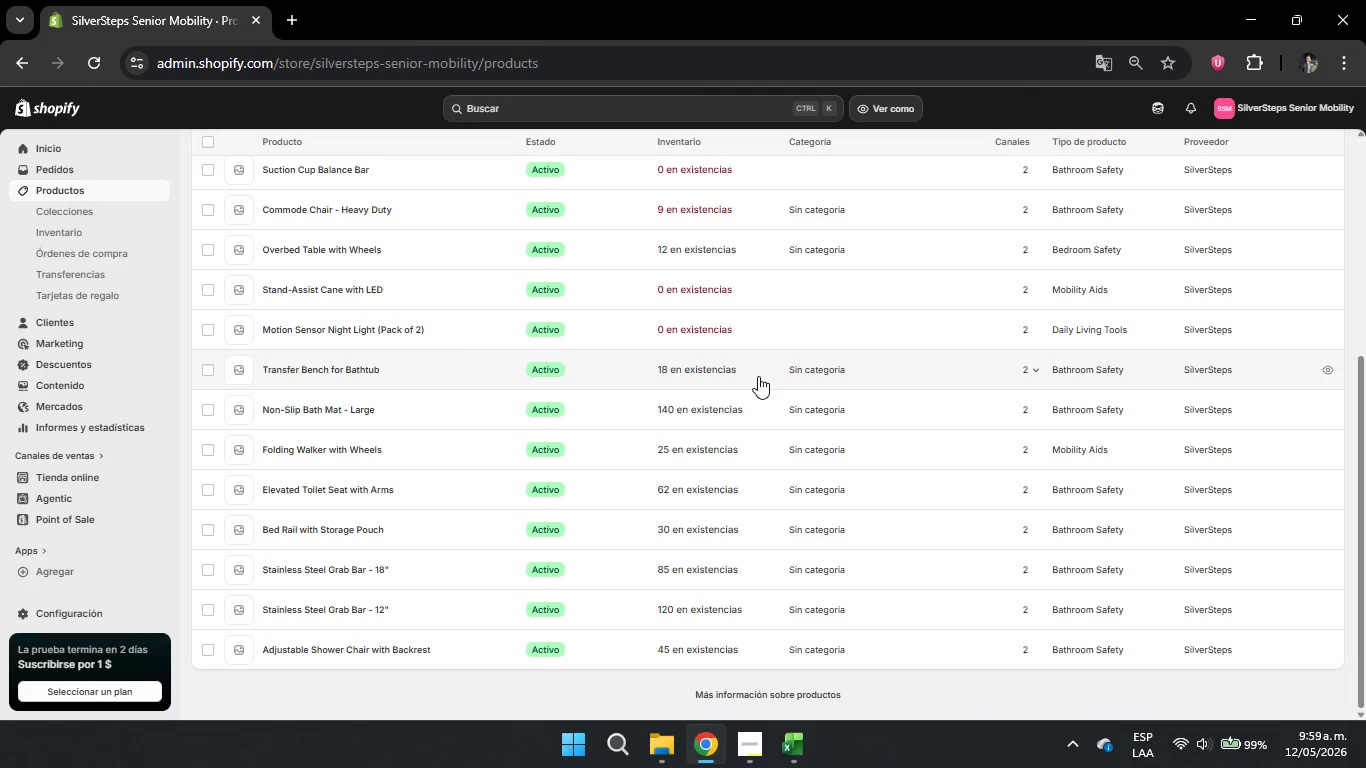 
wait(13.23)
 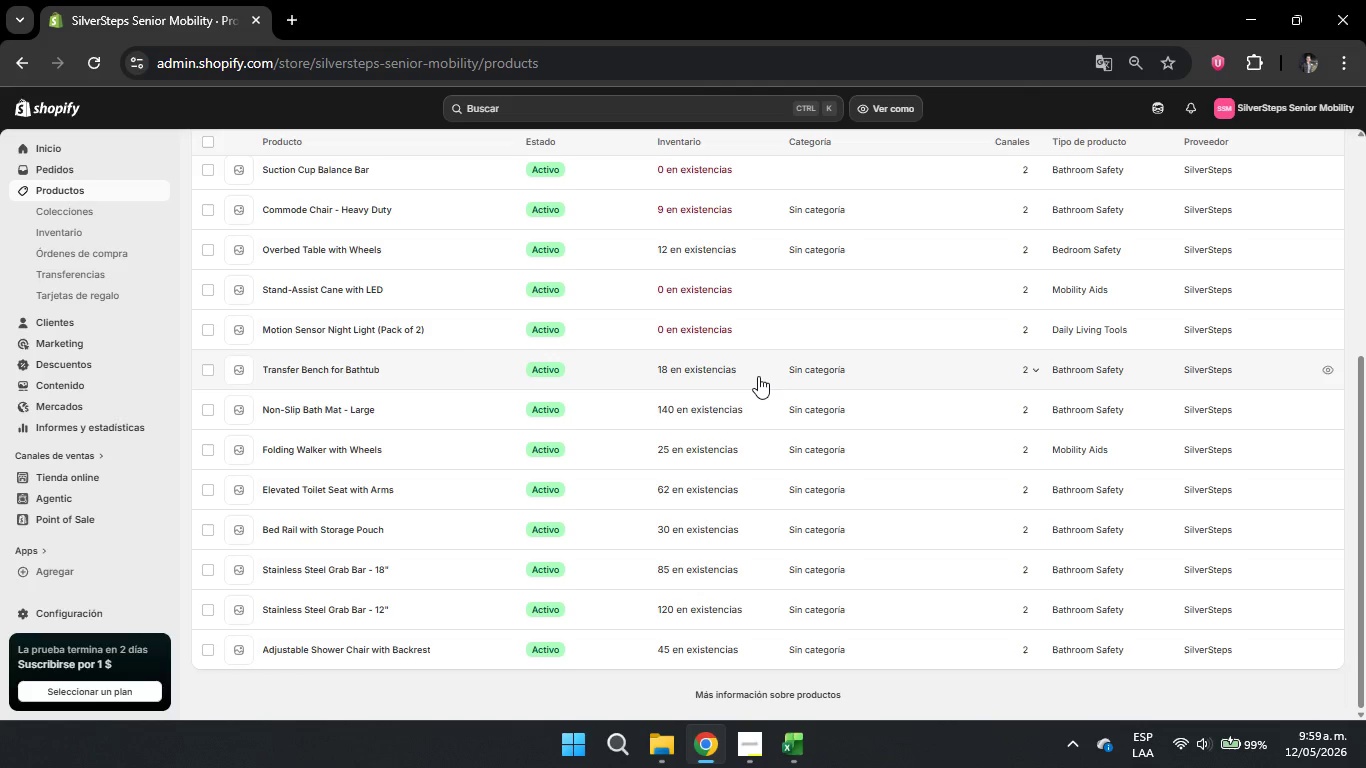 
left_click([698, 325])
 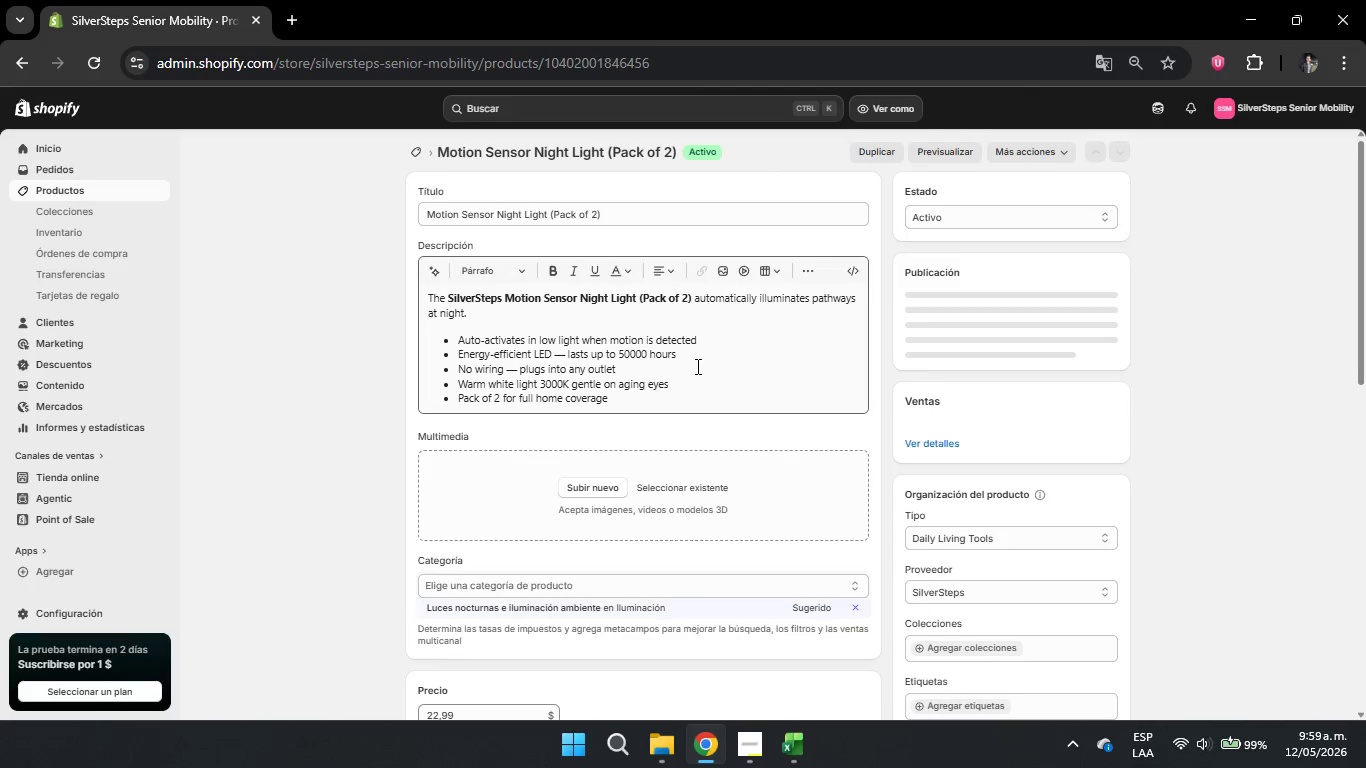 
scroll: coordinate [735, 426], scroll_direction: down, amount: 9.0
 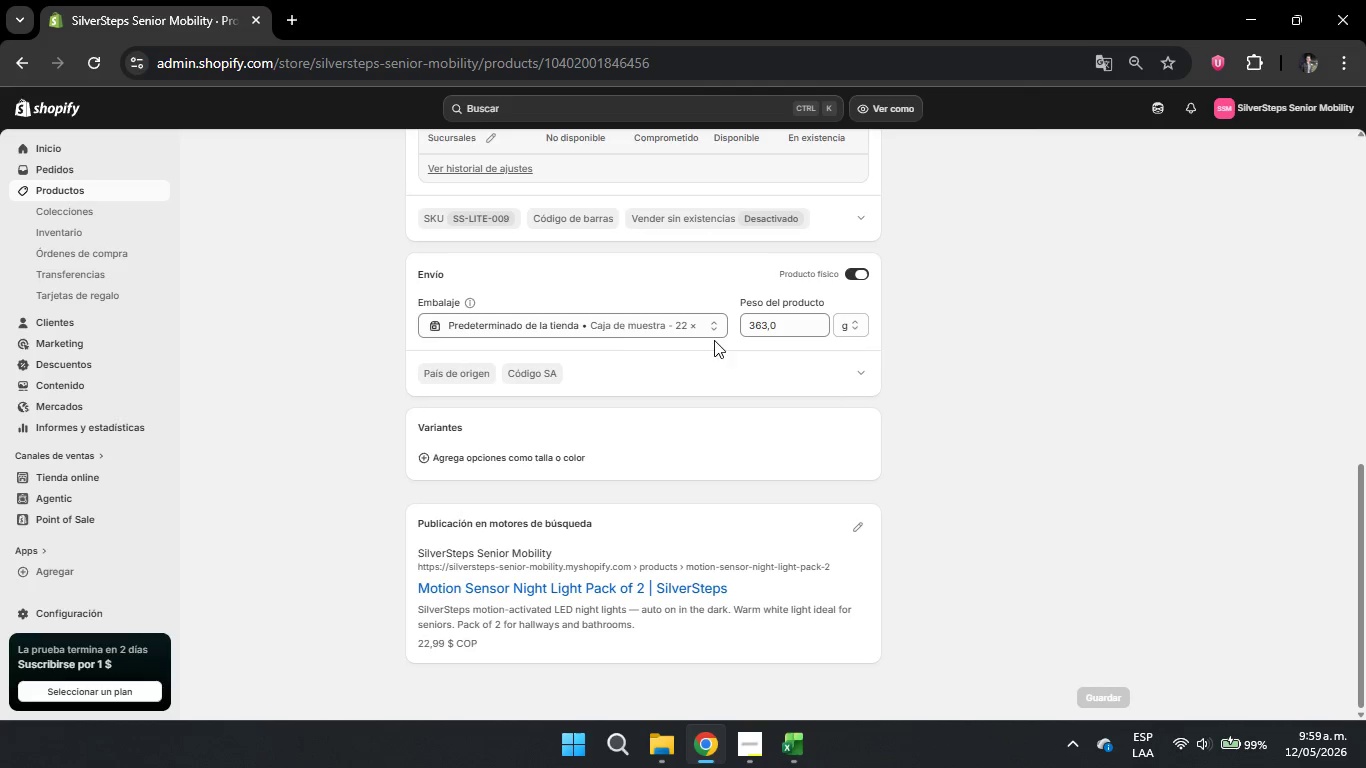 
scroll: coordinate [659, 364], scroll_direction: up, amount: 1.0
 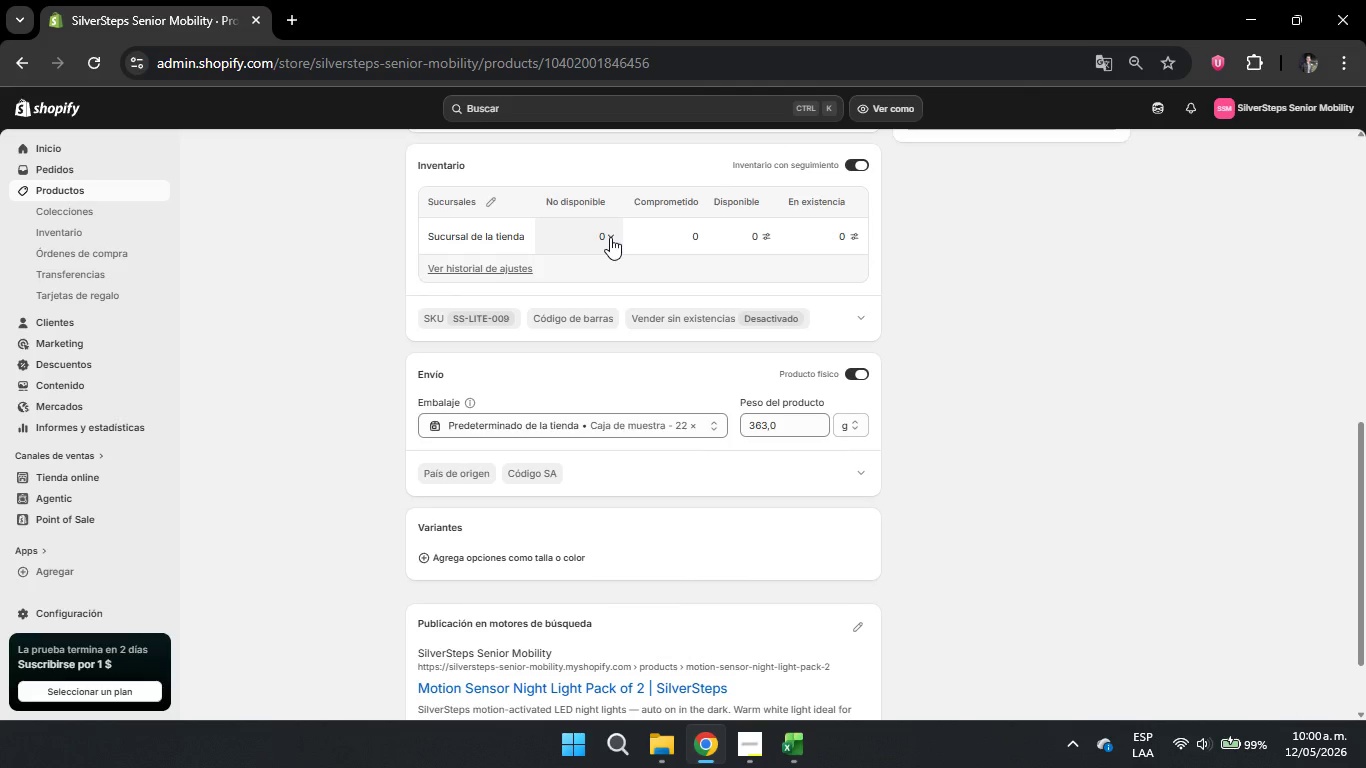 
left_click([762, 232])
 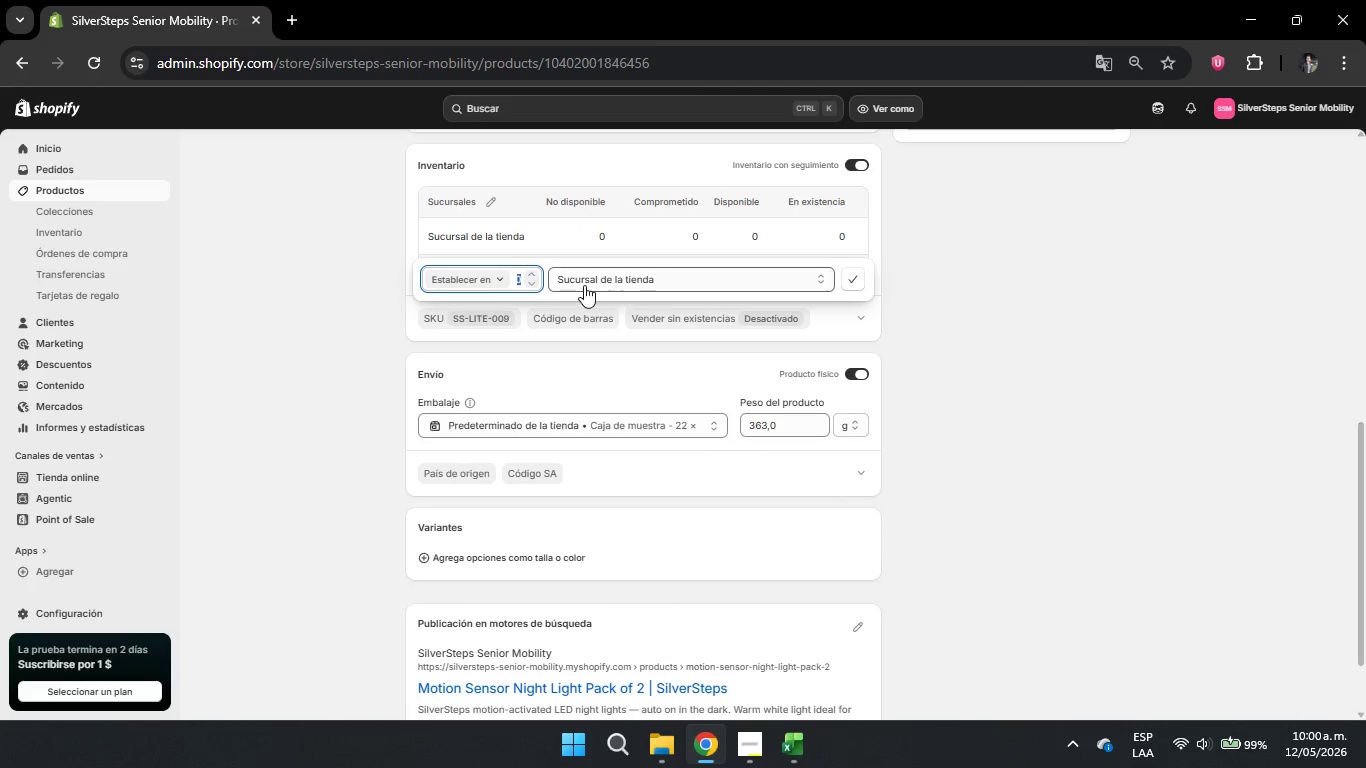 
key(Backspace)
 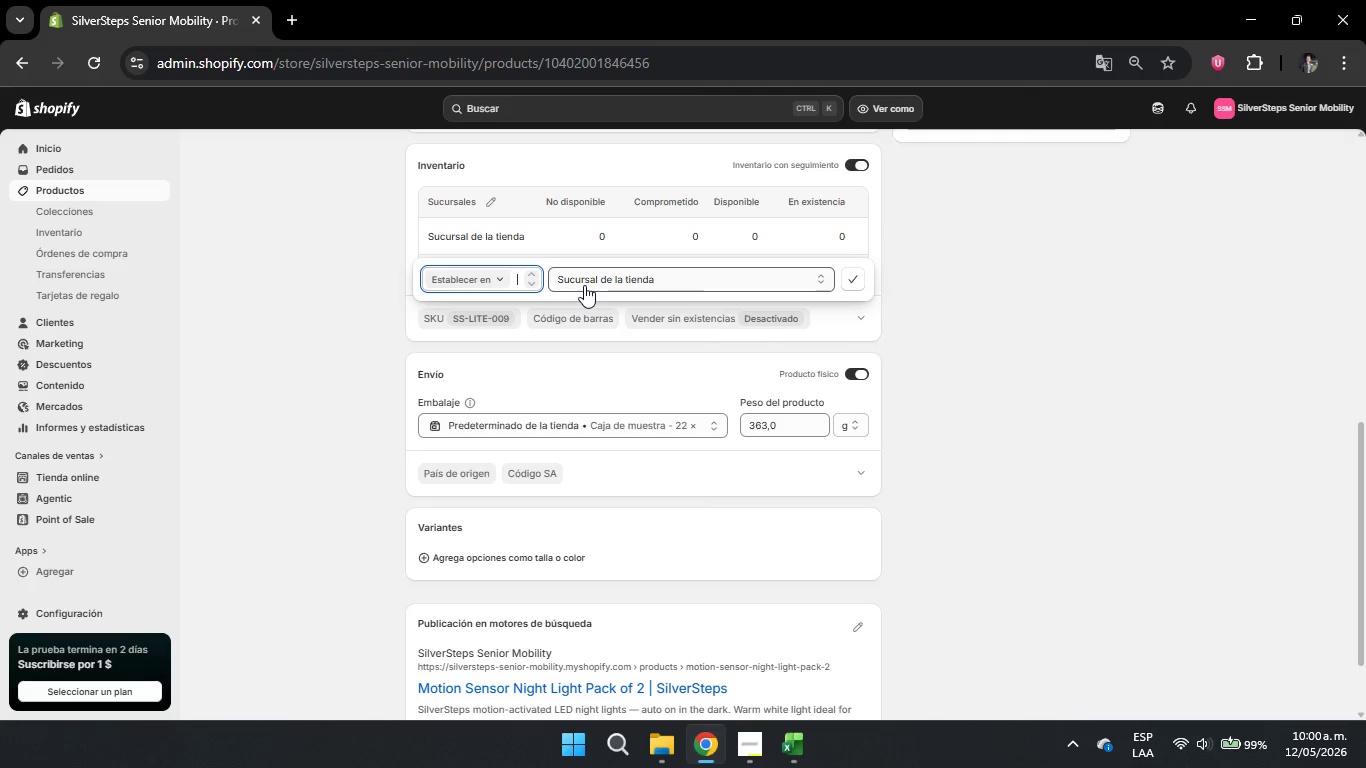 
key(Numpad2)
 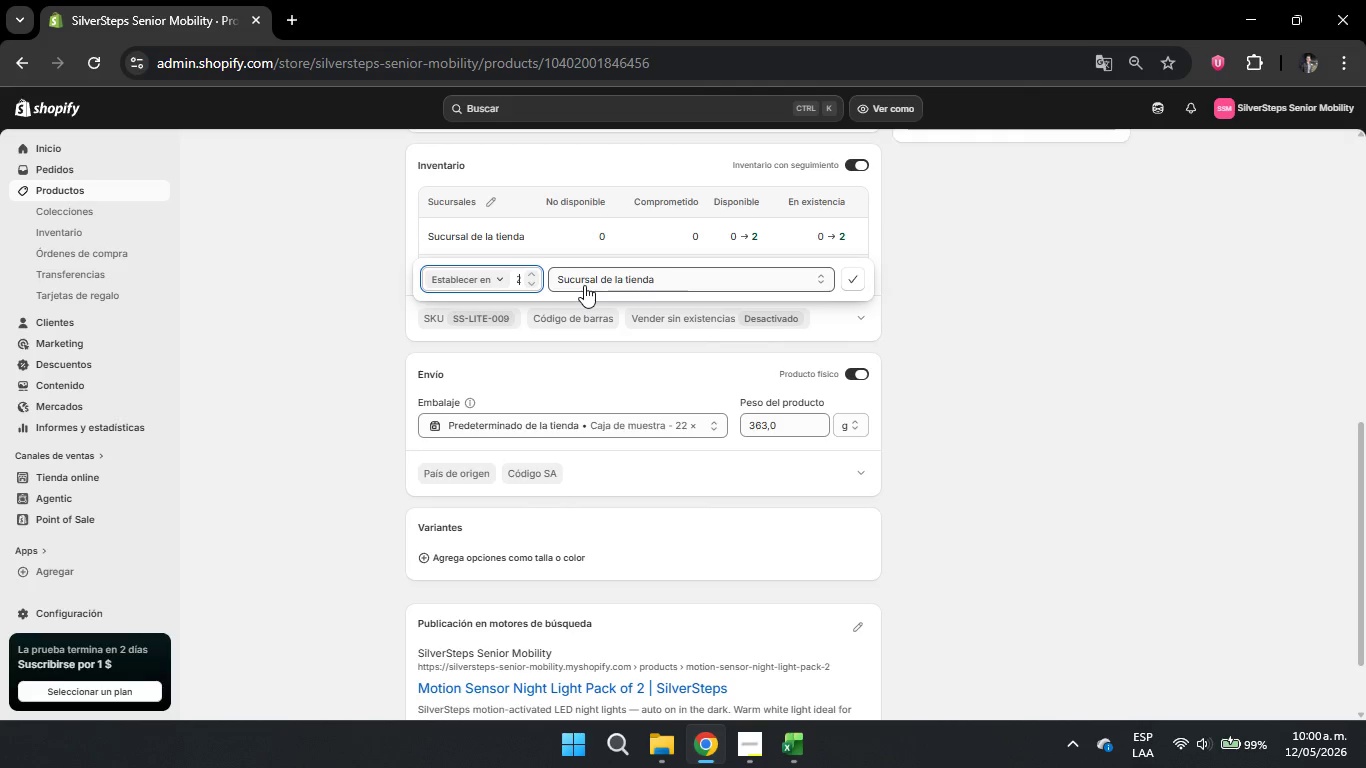 
key(Numpad0)
 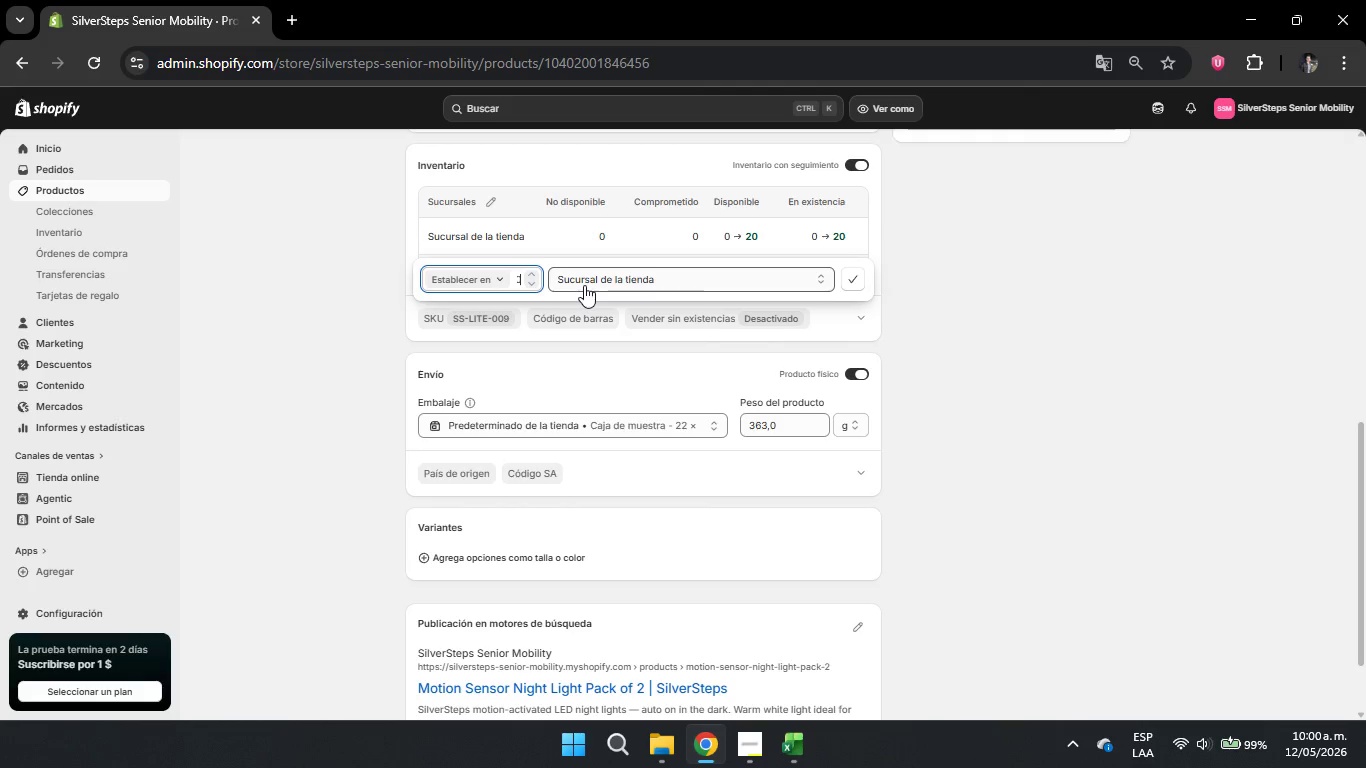 
key(Numpad0)
 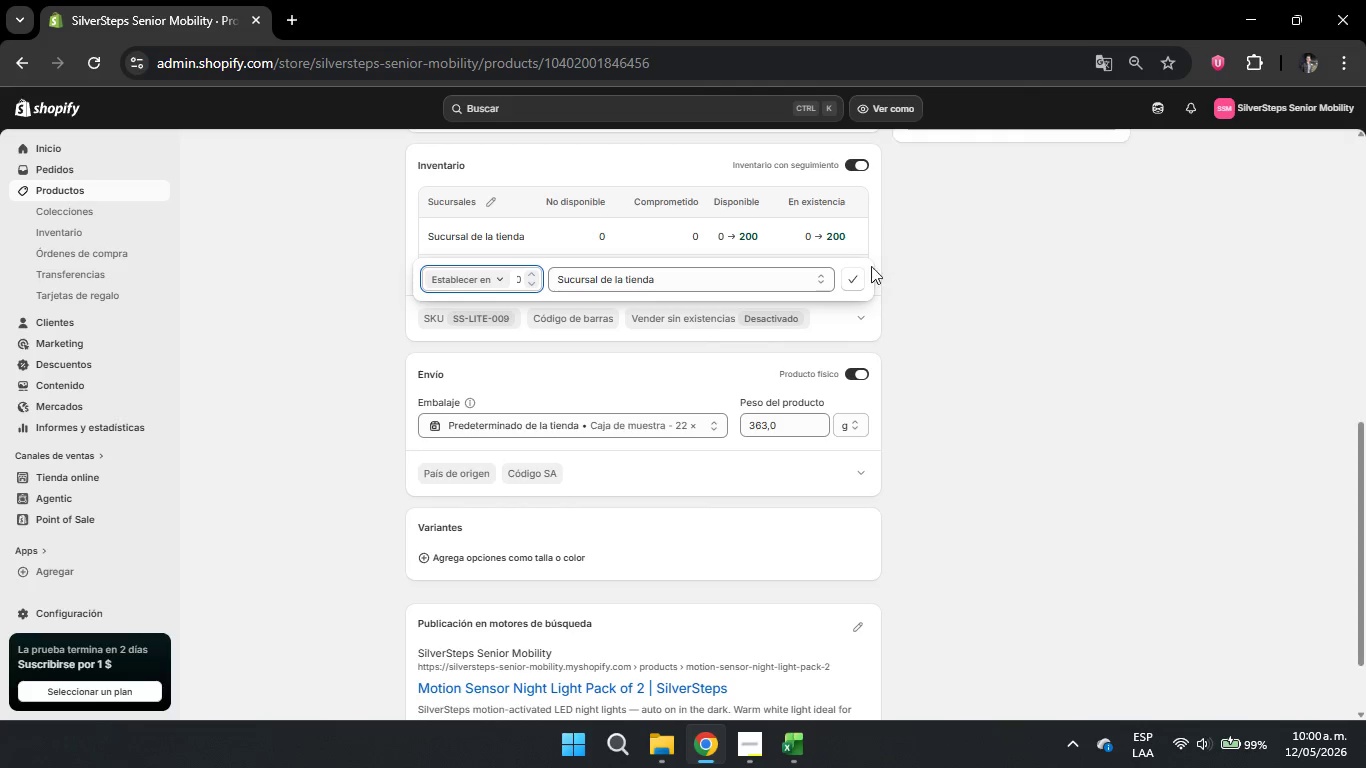 
left_click([859, 280])
 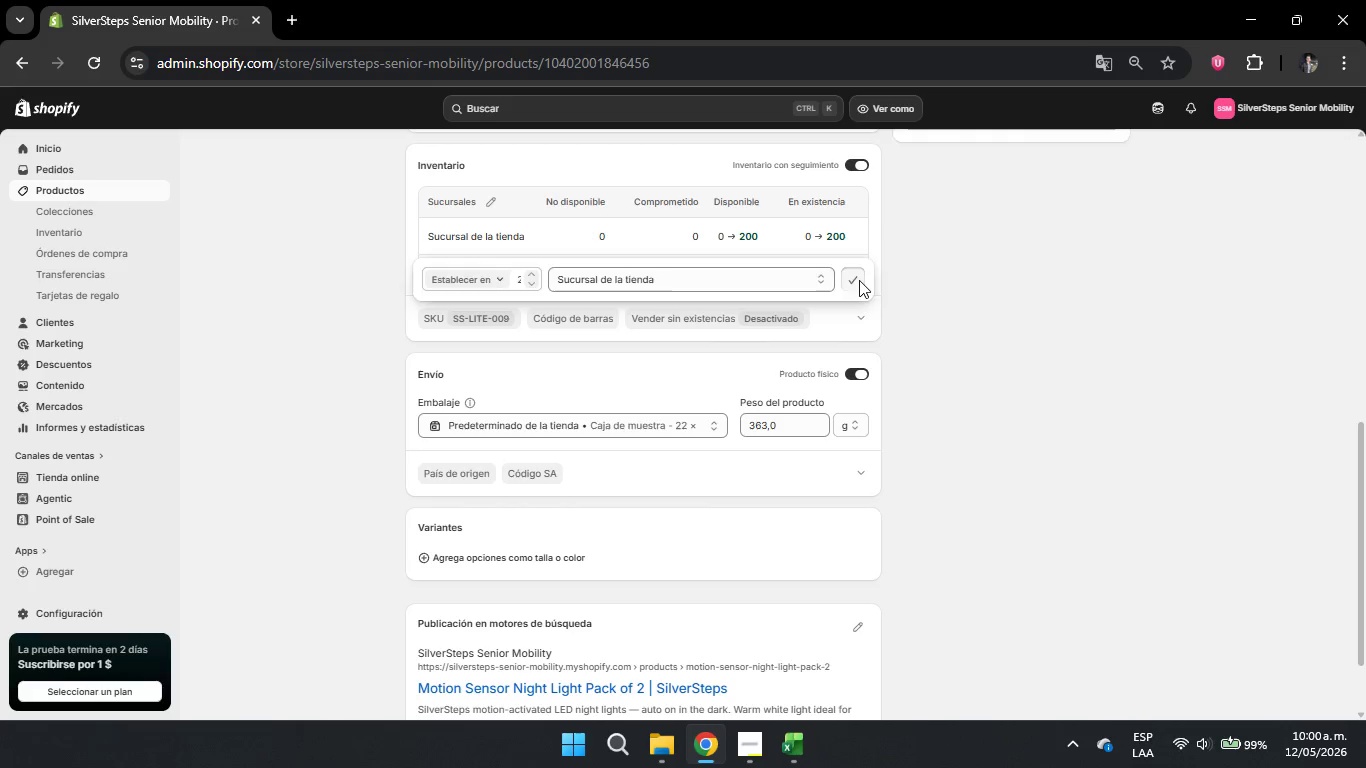 
mouse_move([859, 219])
 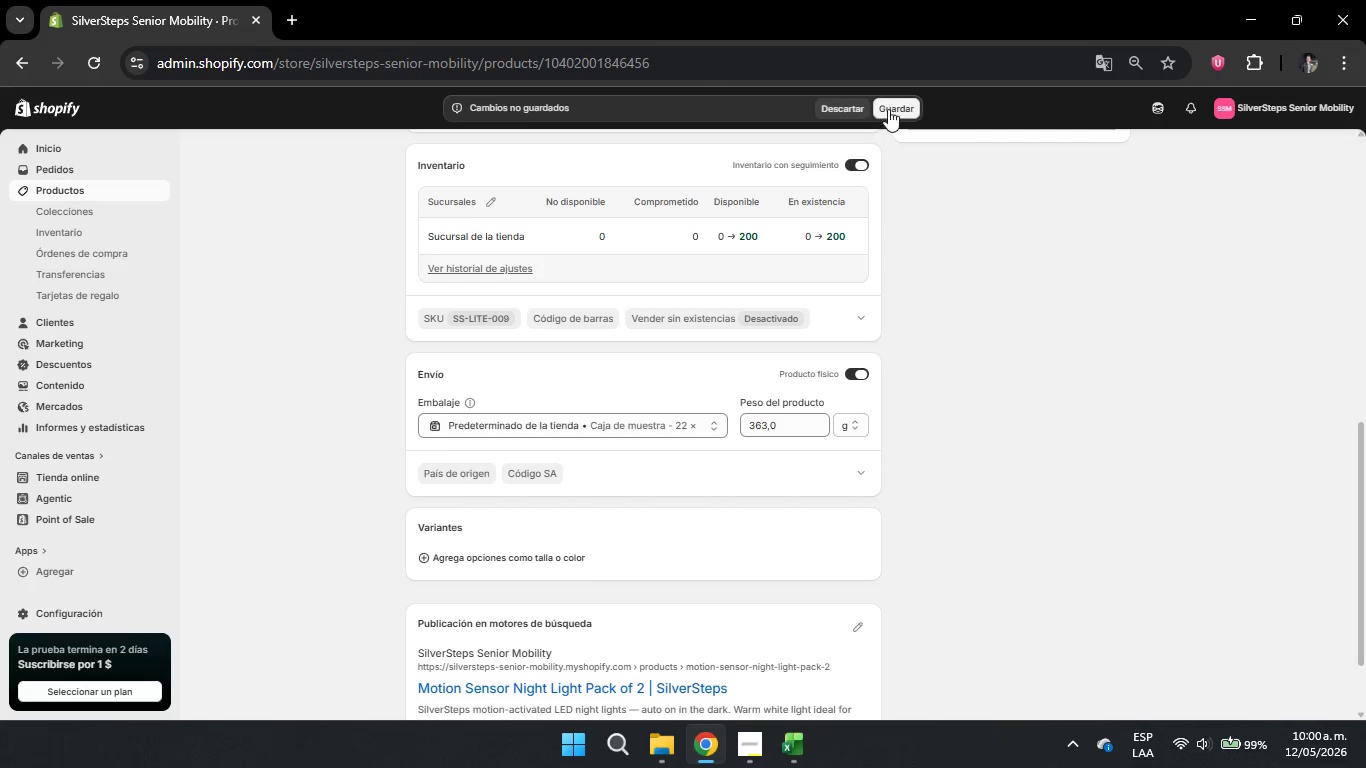 
left_click([890, 108])
 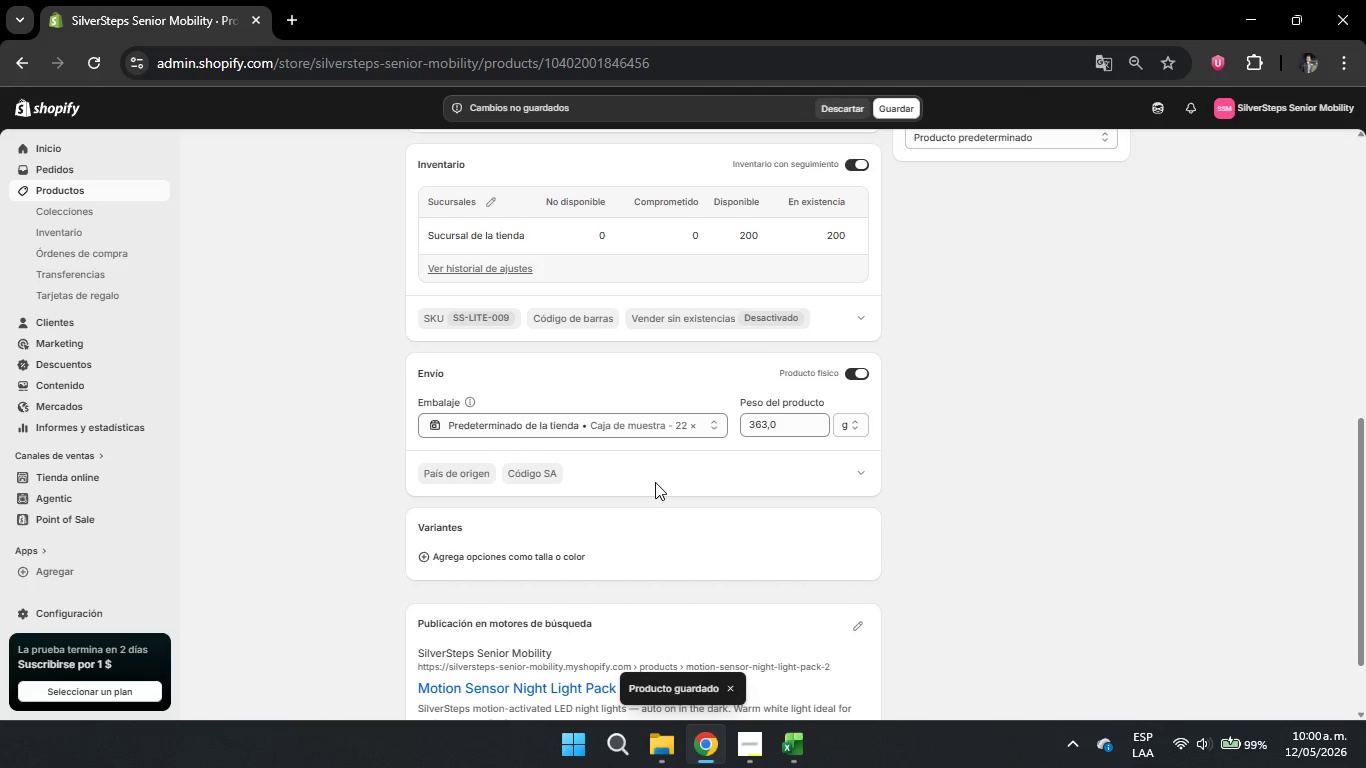 
wait(9.97)
 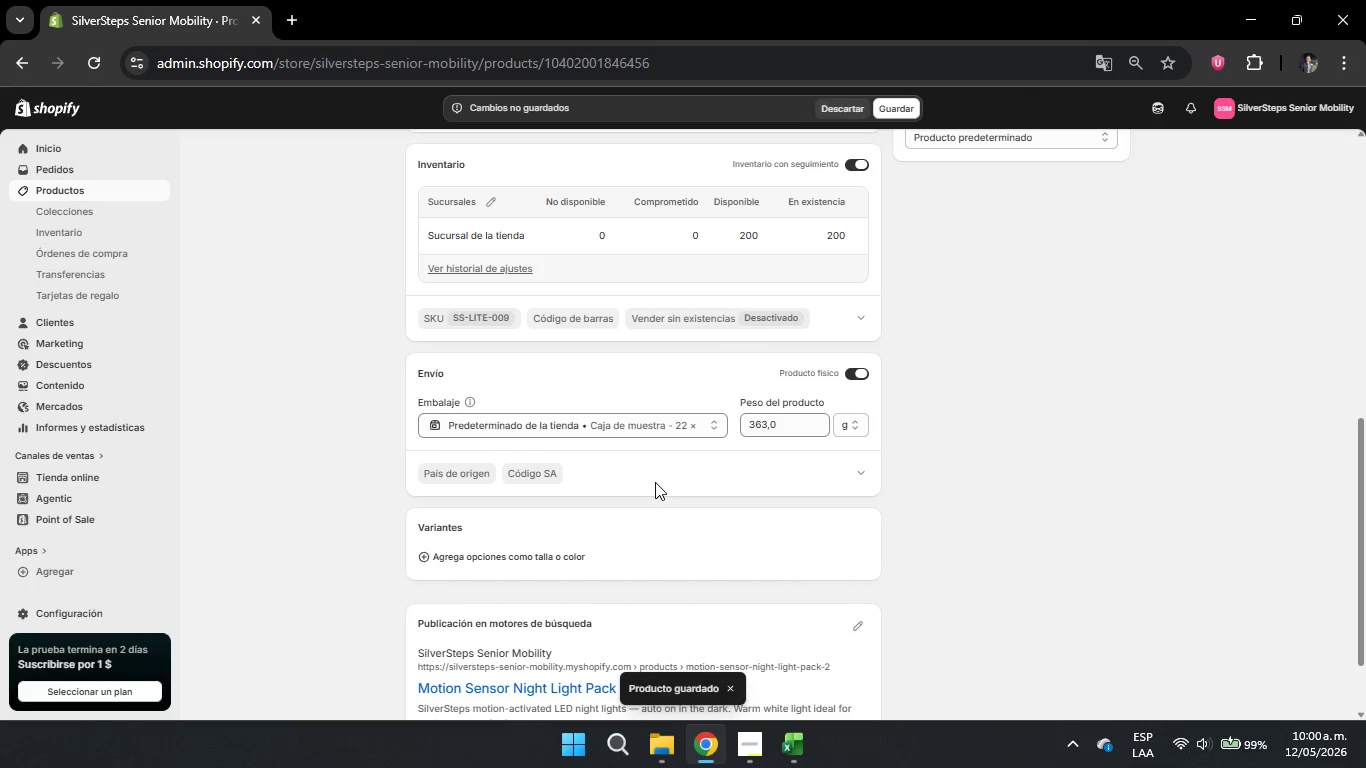 
scroll: coordinate [0, 218], scroll_direction: up, amount: 6.0
 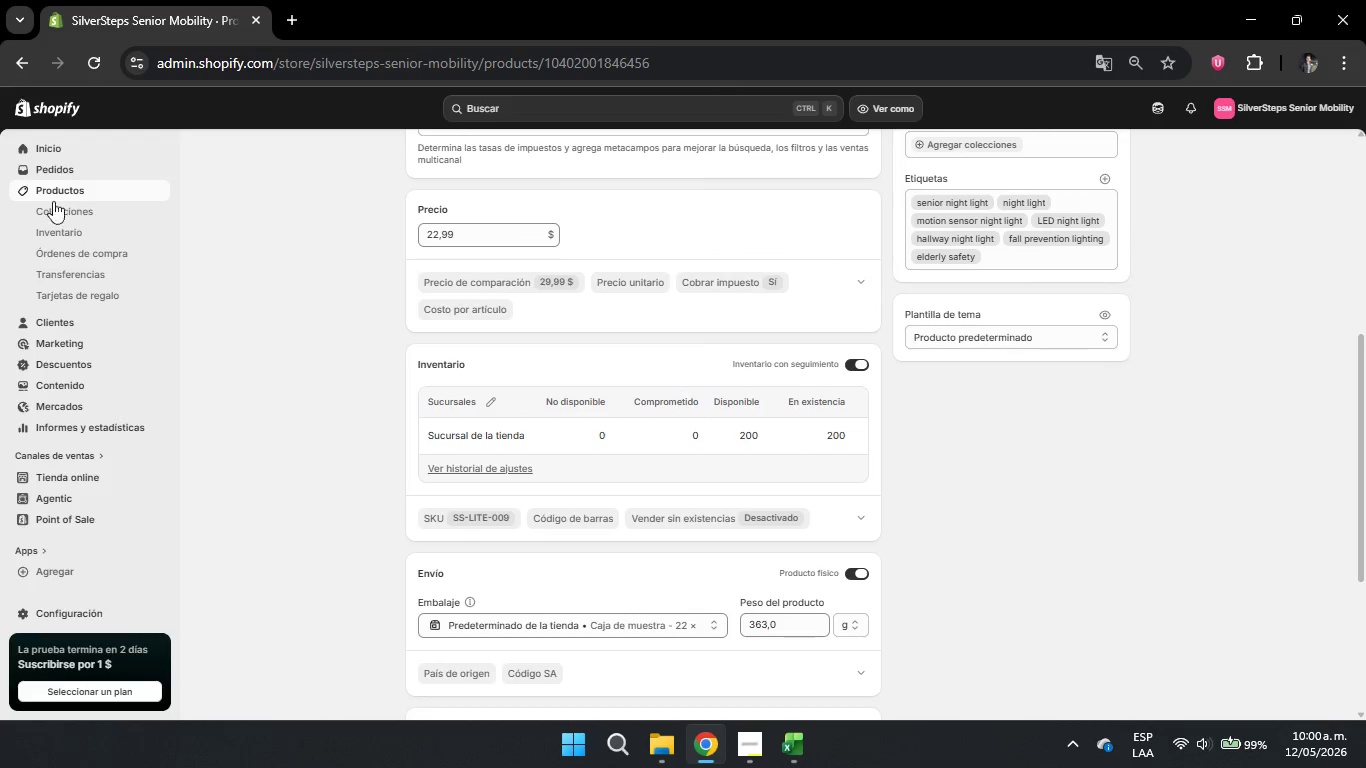 
mouse_move([85, 194])
 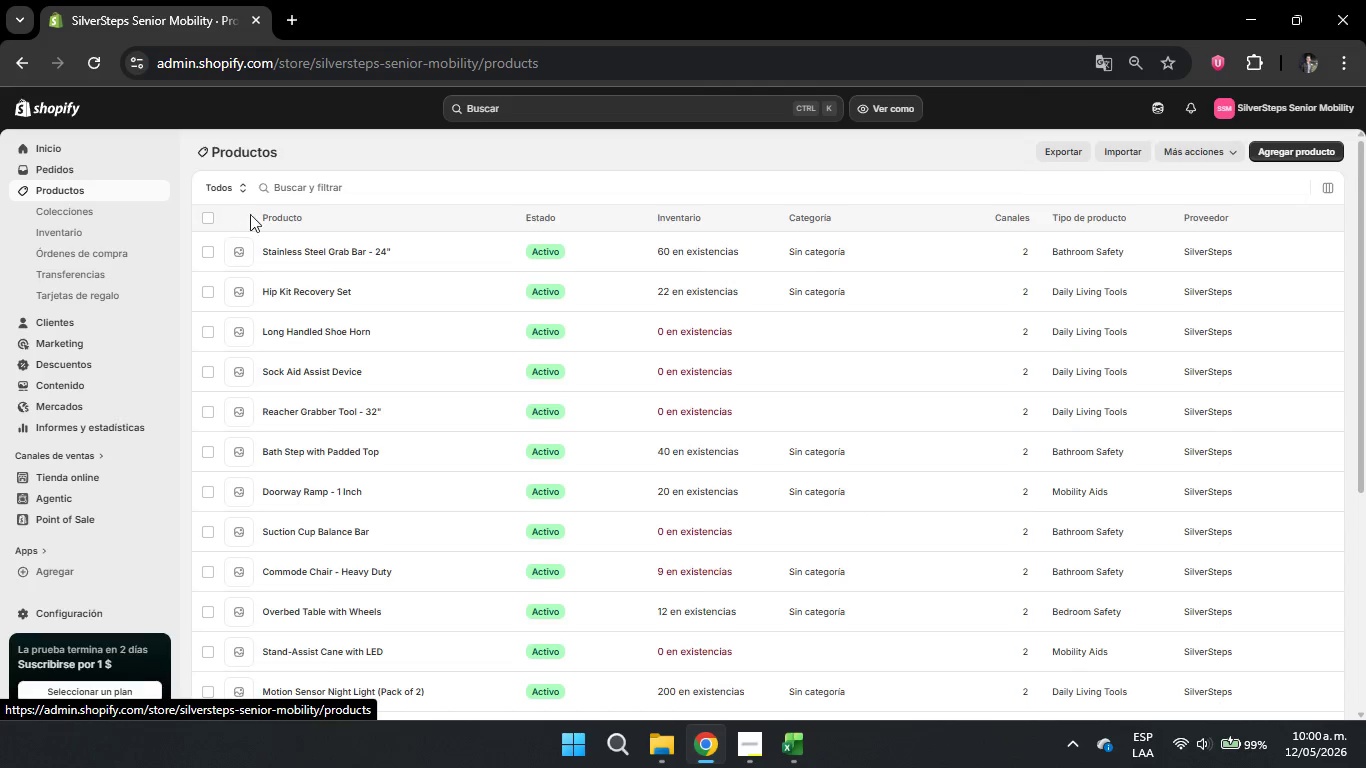 
scroll: coordinate [545, 413], scroll_direction: down, amount: 5.0
 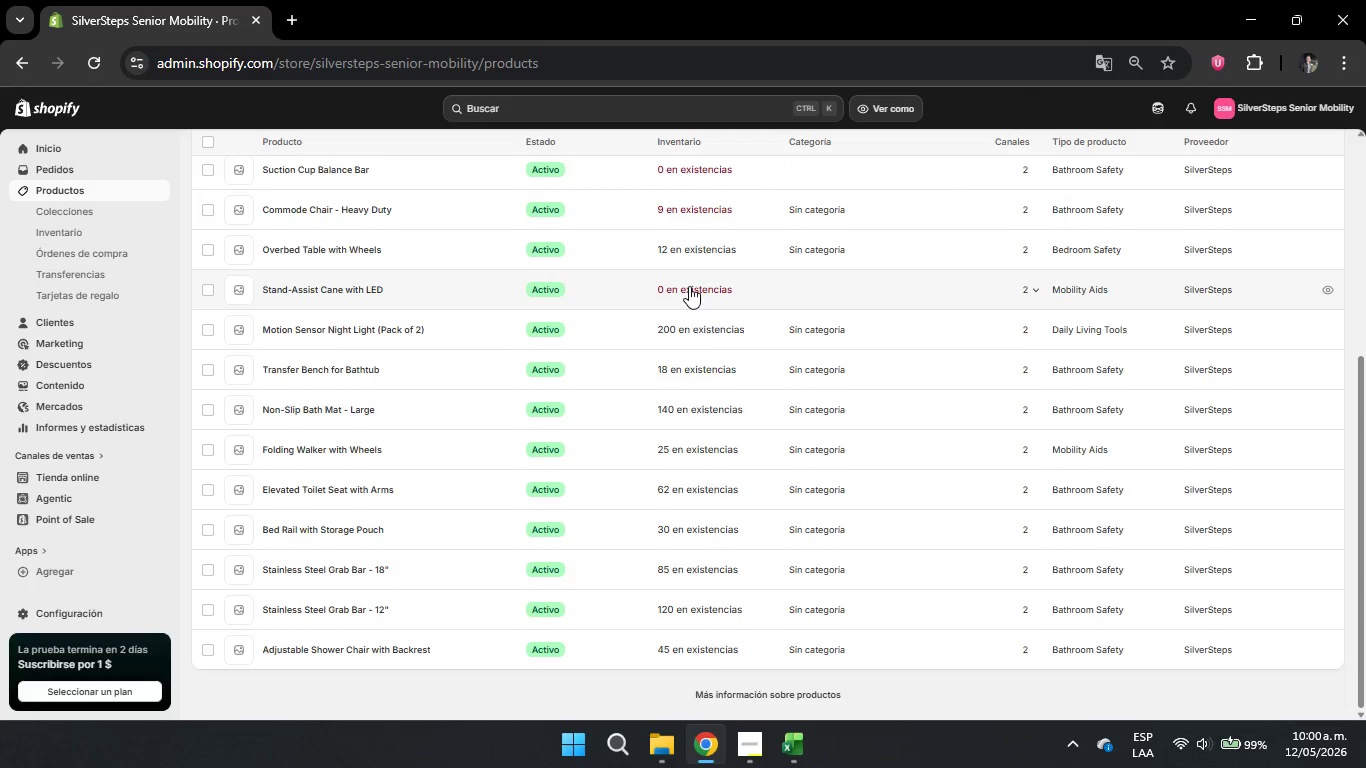 
left_click([688, 286])
 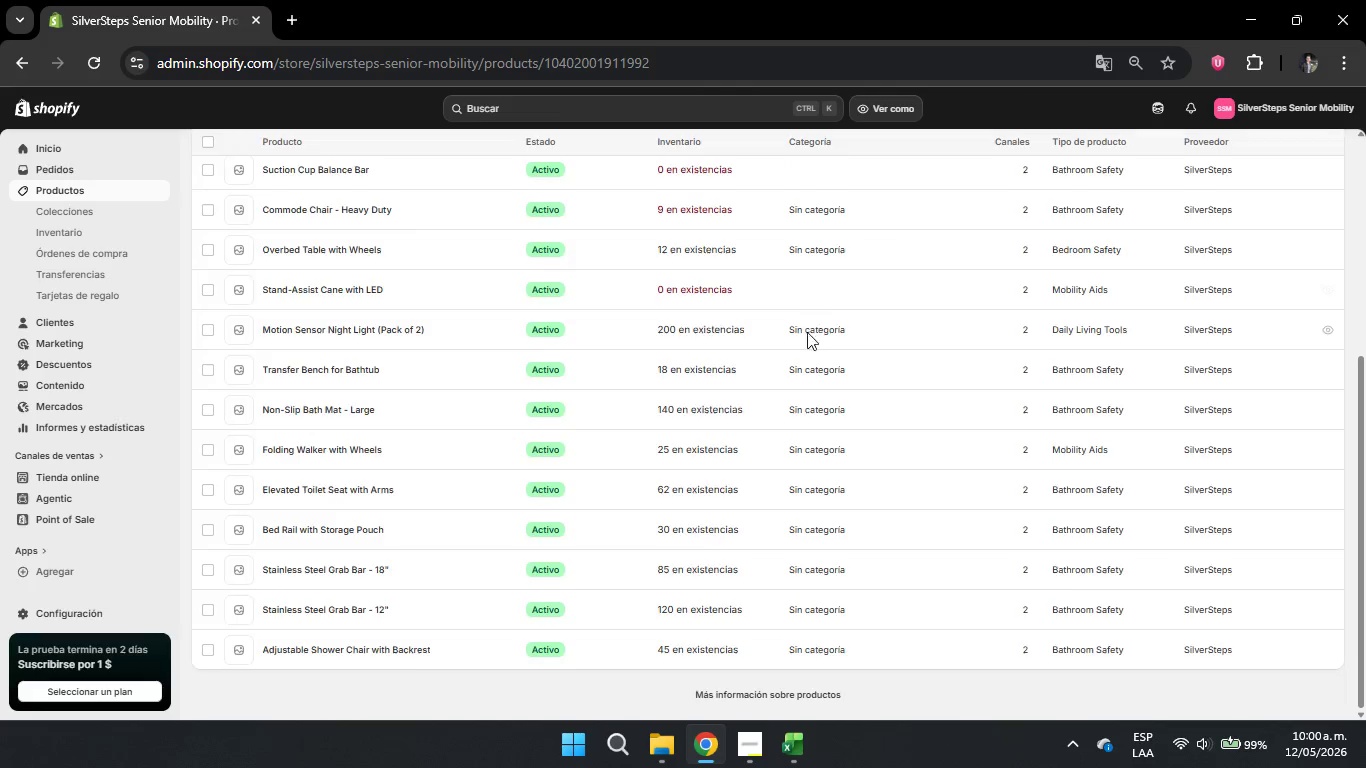 
scroll: coordinate [821, 520], scroll_direction: down, amount: 14.0
 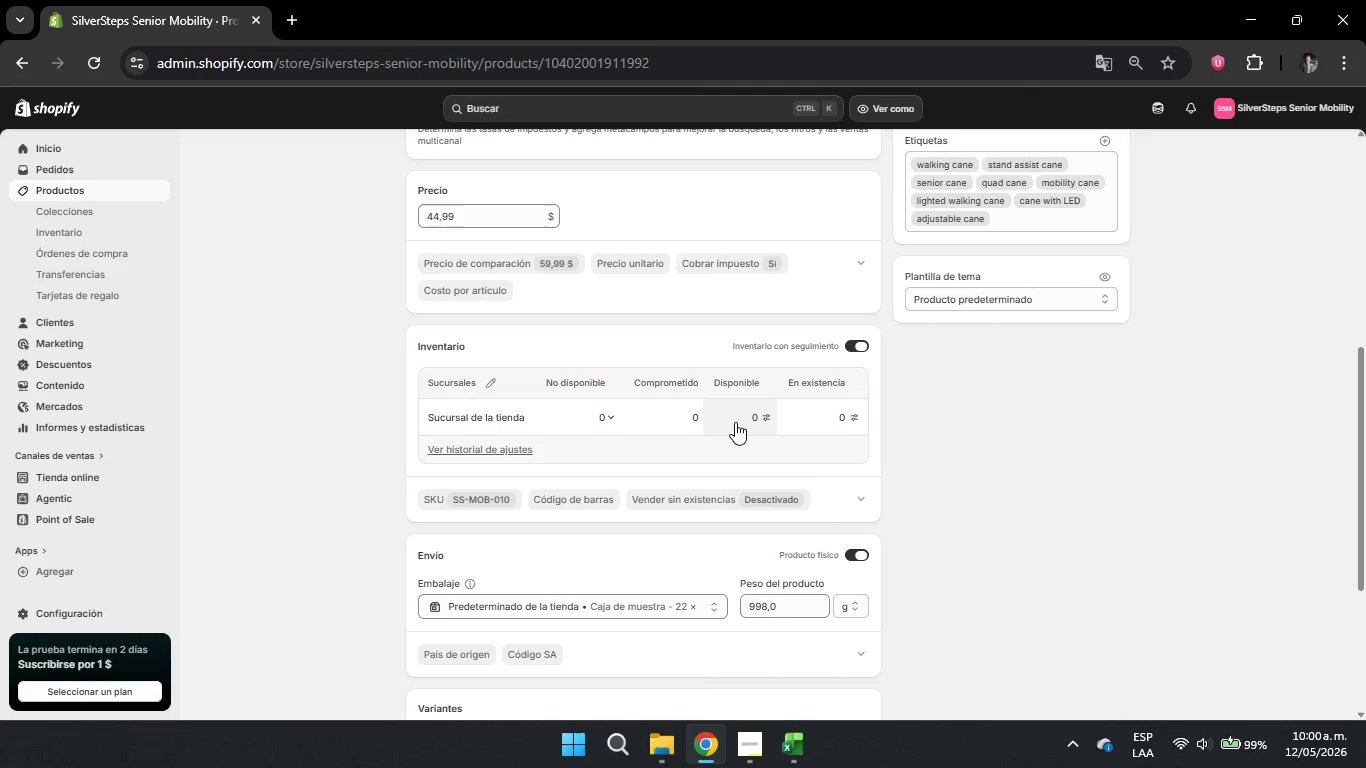 
left_click([753, 413])
 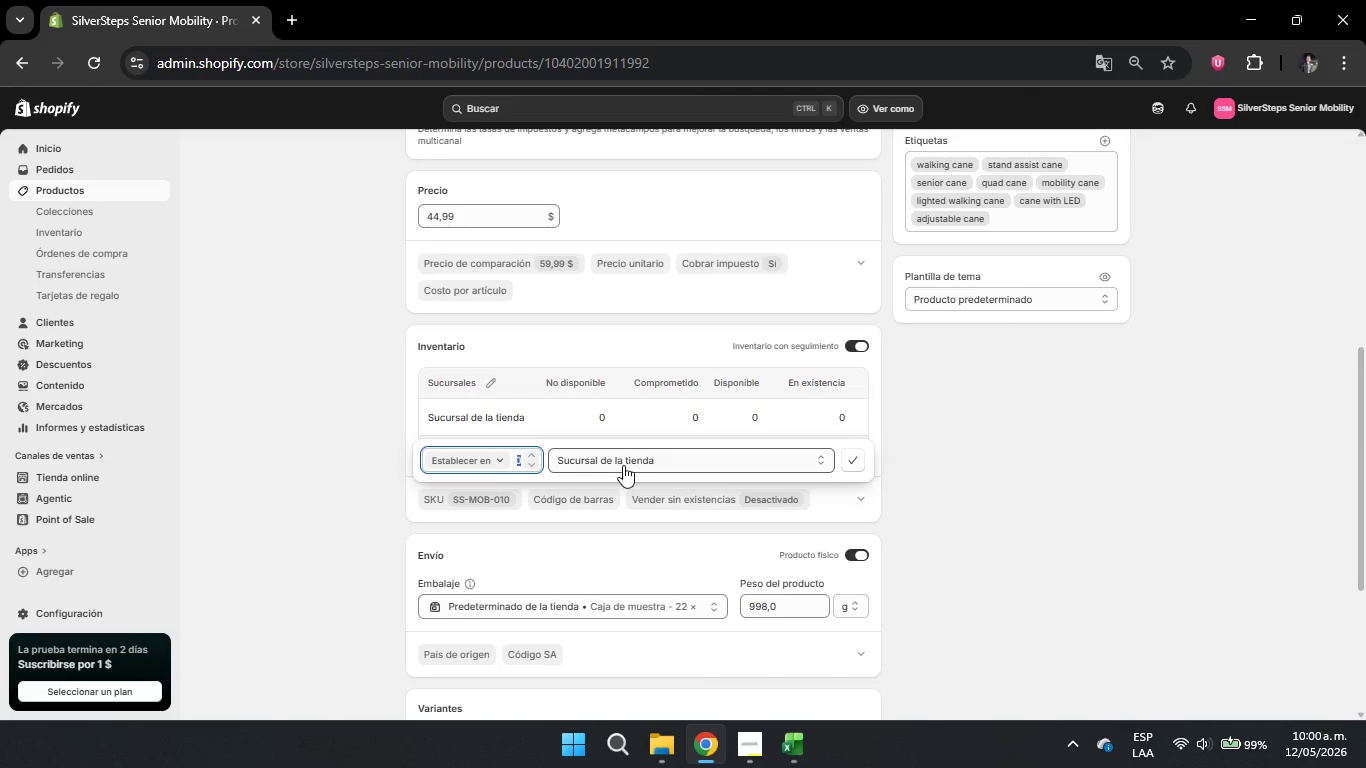 
key(Backspace)
 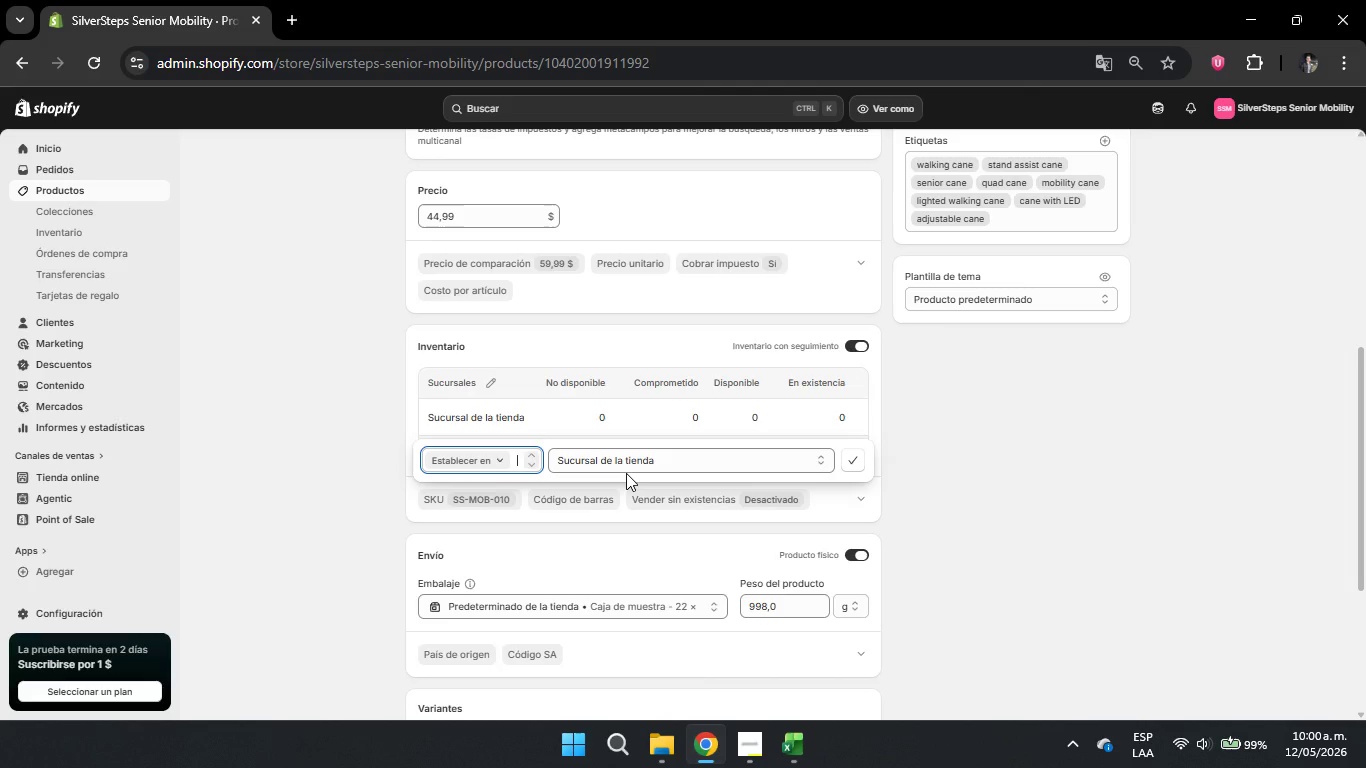 
key(Backspace)
 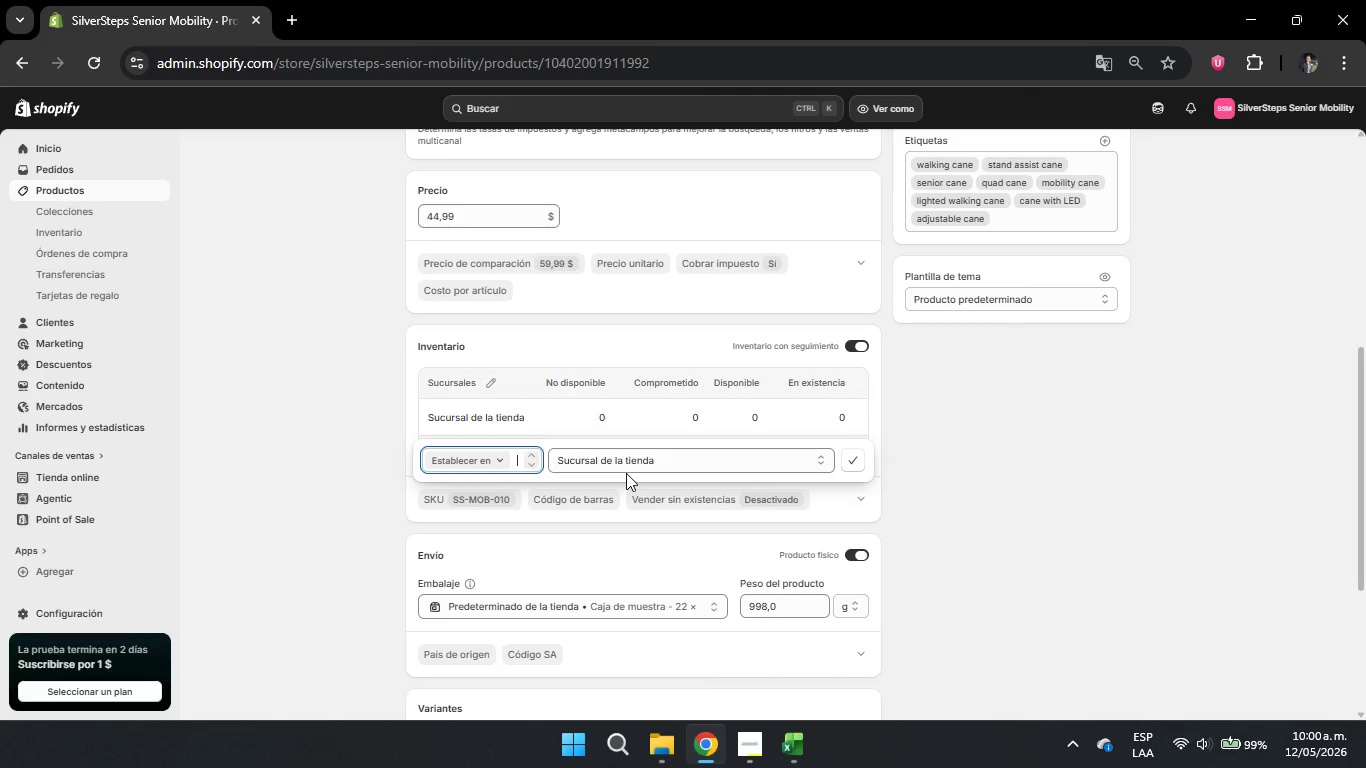 
key(Numpad5)
 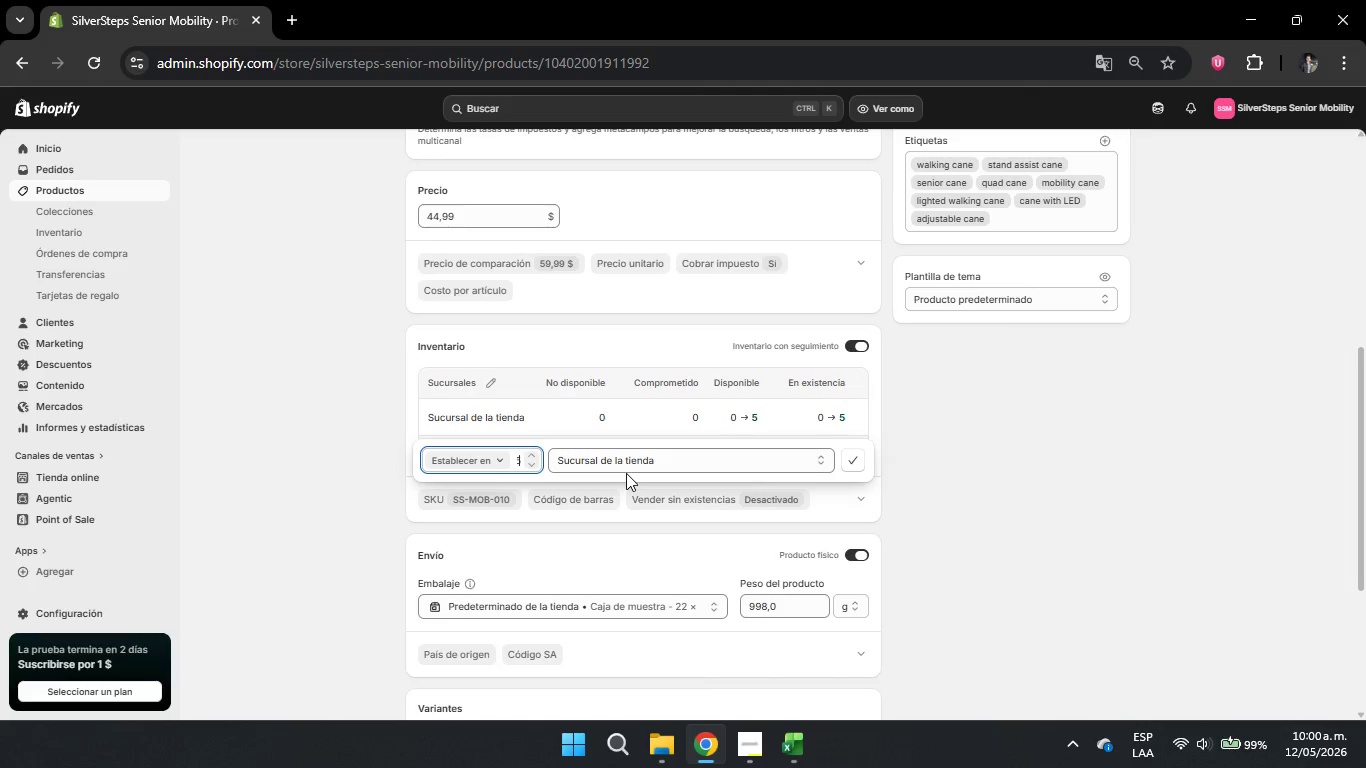 
key(Numpad5)
 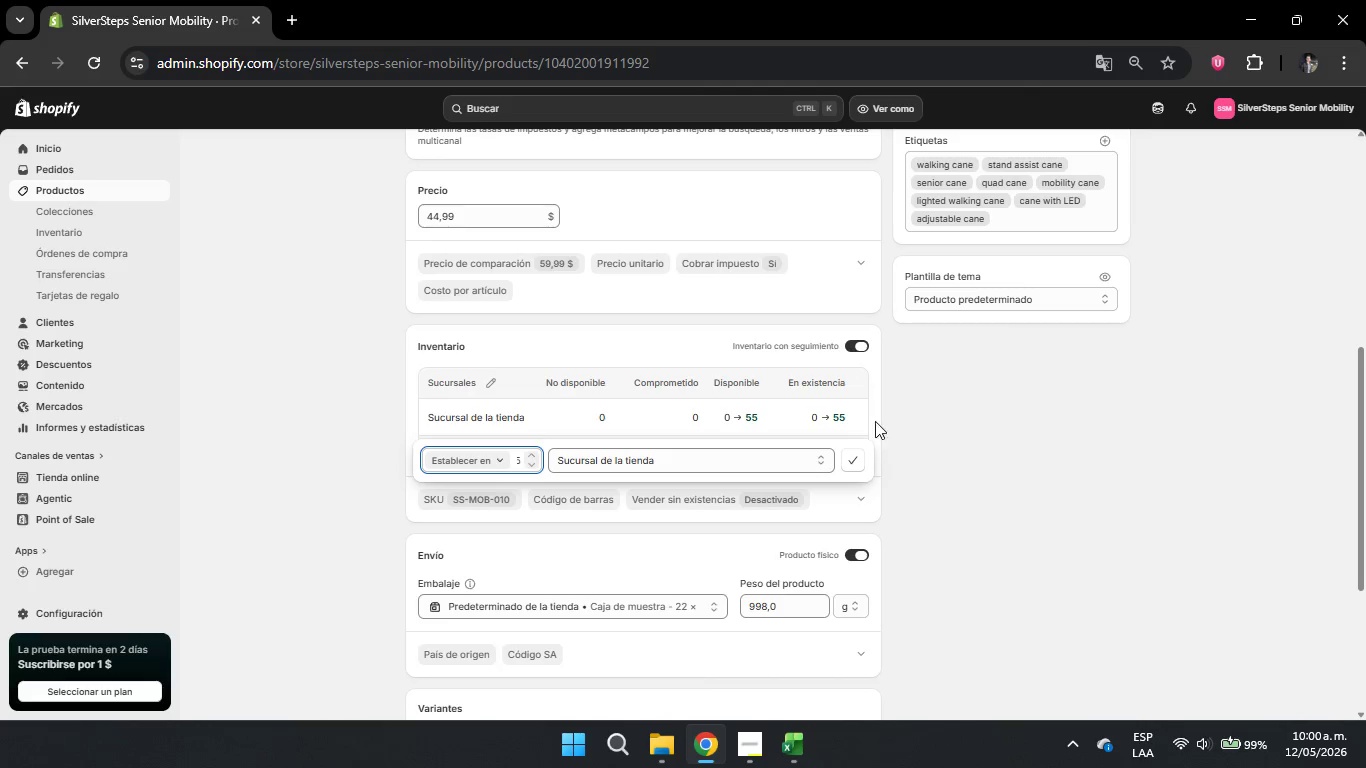 
left_click([861, 451])
 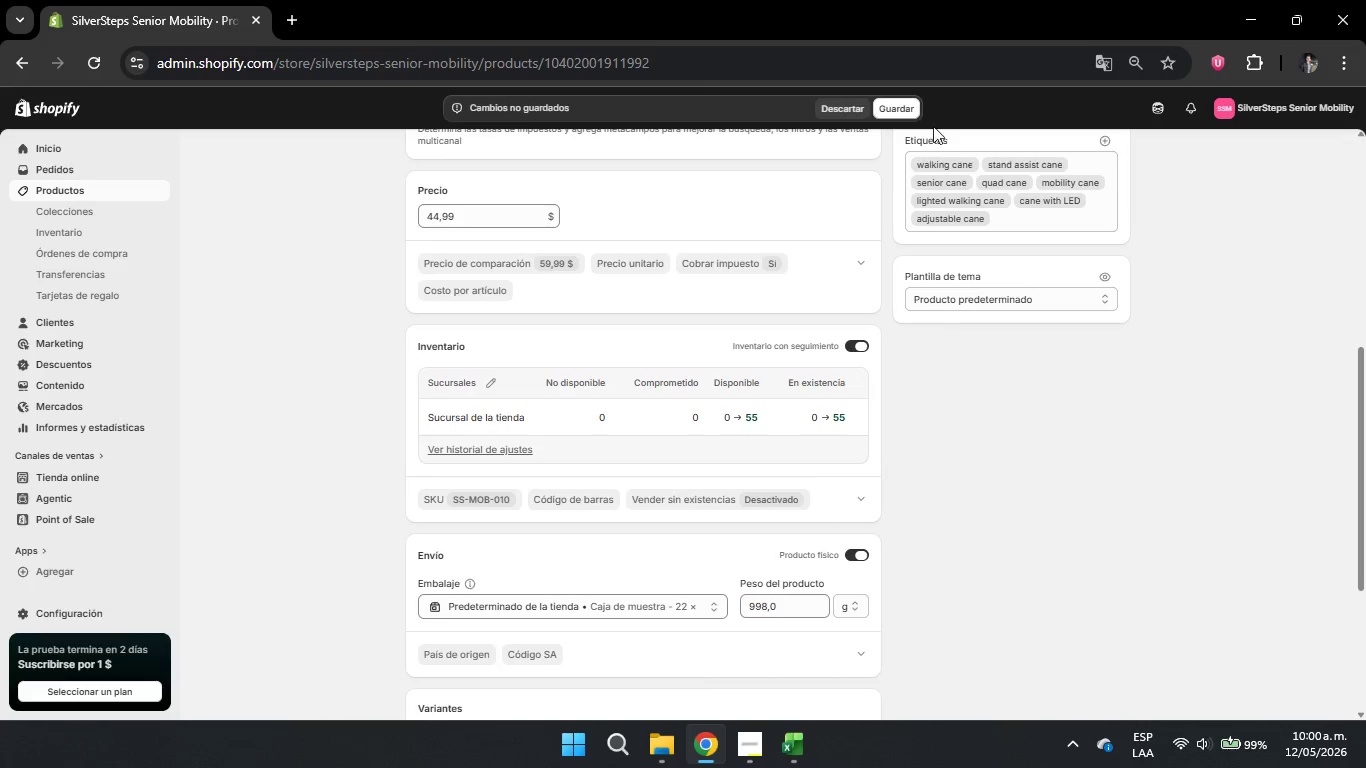 
left_click([904, 103])
 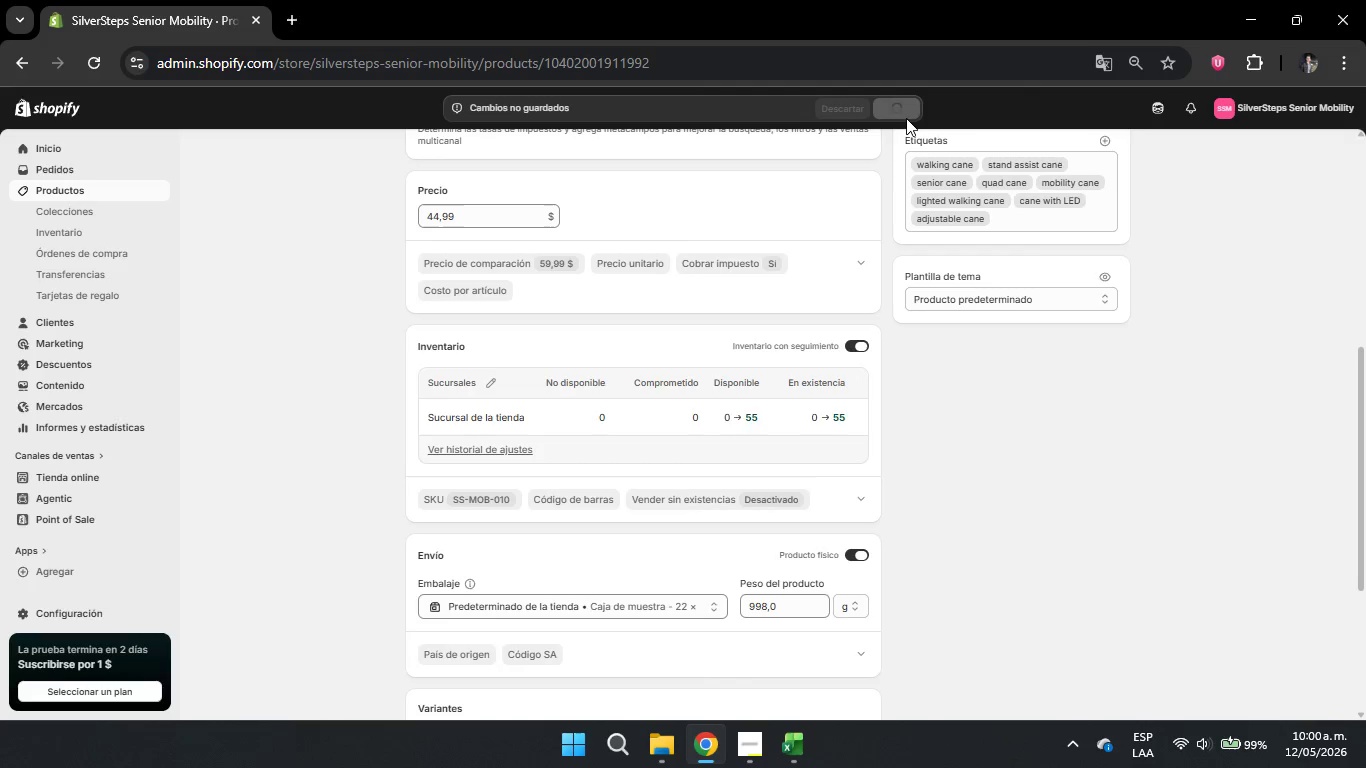 
wait(8.49)
 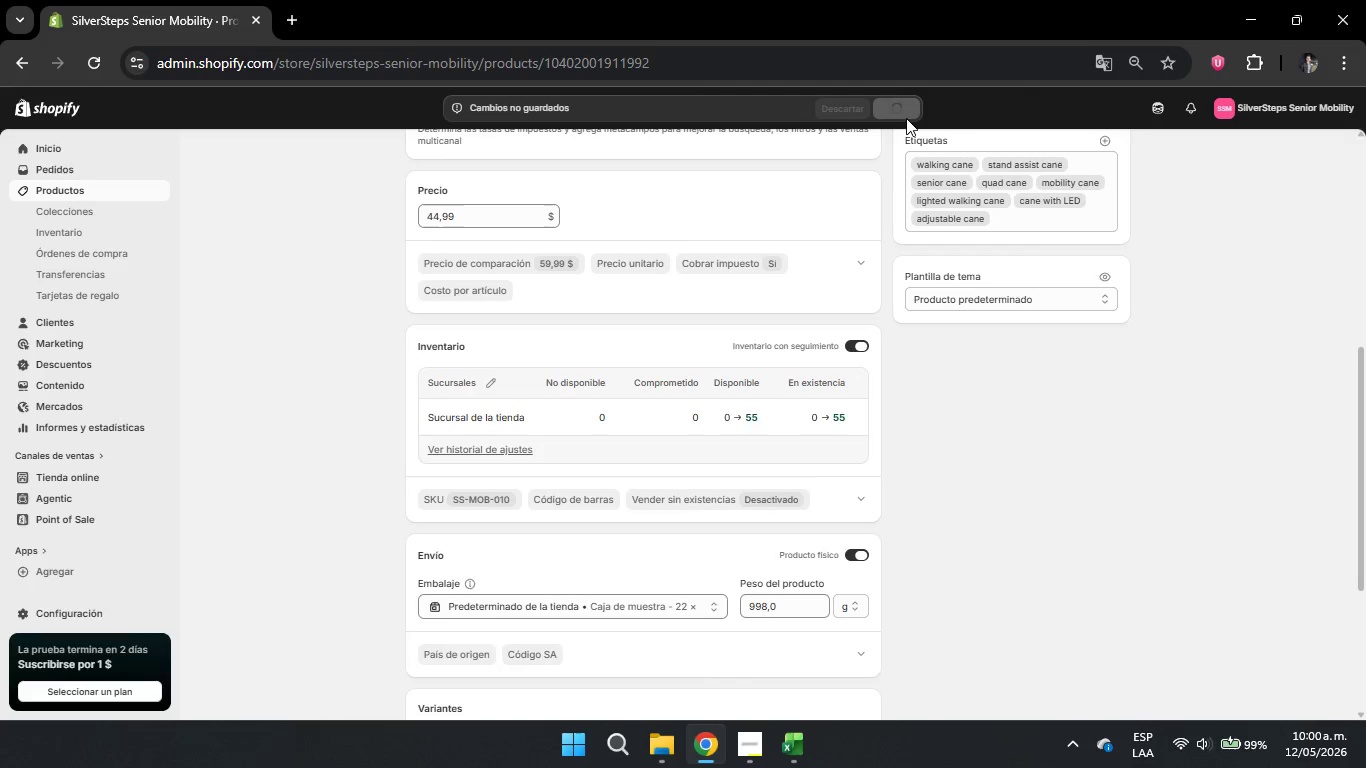 
scroll: coordinate [806, 380], scroll_direction: down, amount: 4.0
 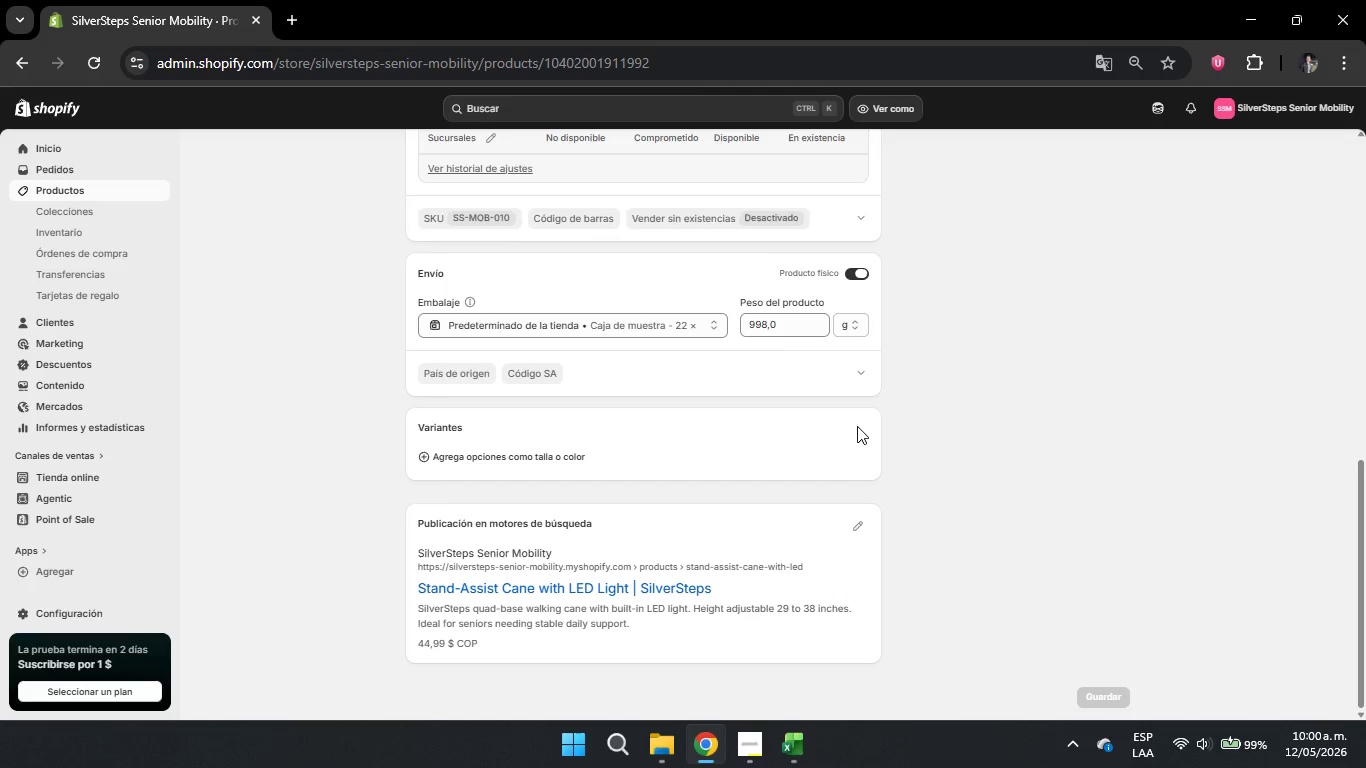 
scroll: coordinate [140, 348], scroll_direction: up, amount: 6.0
 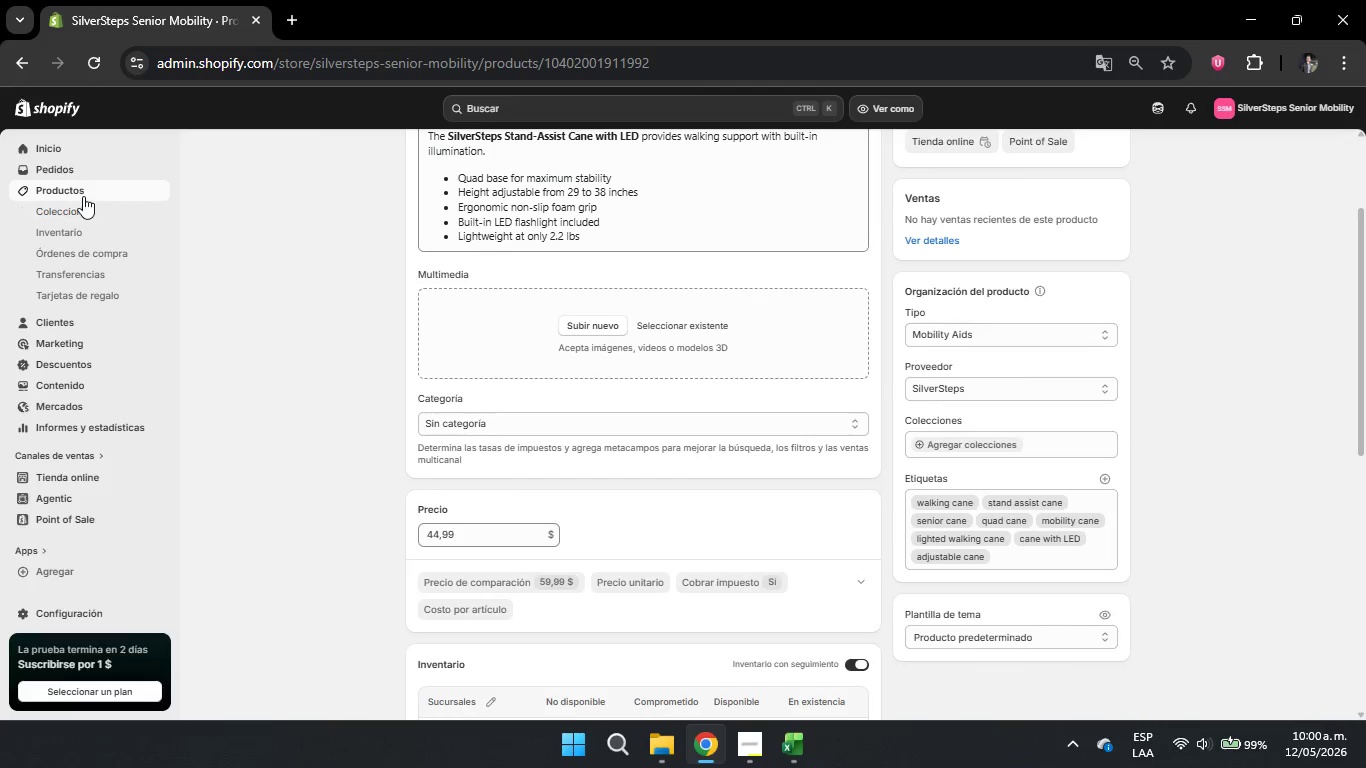 
left_click([82, 186])
 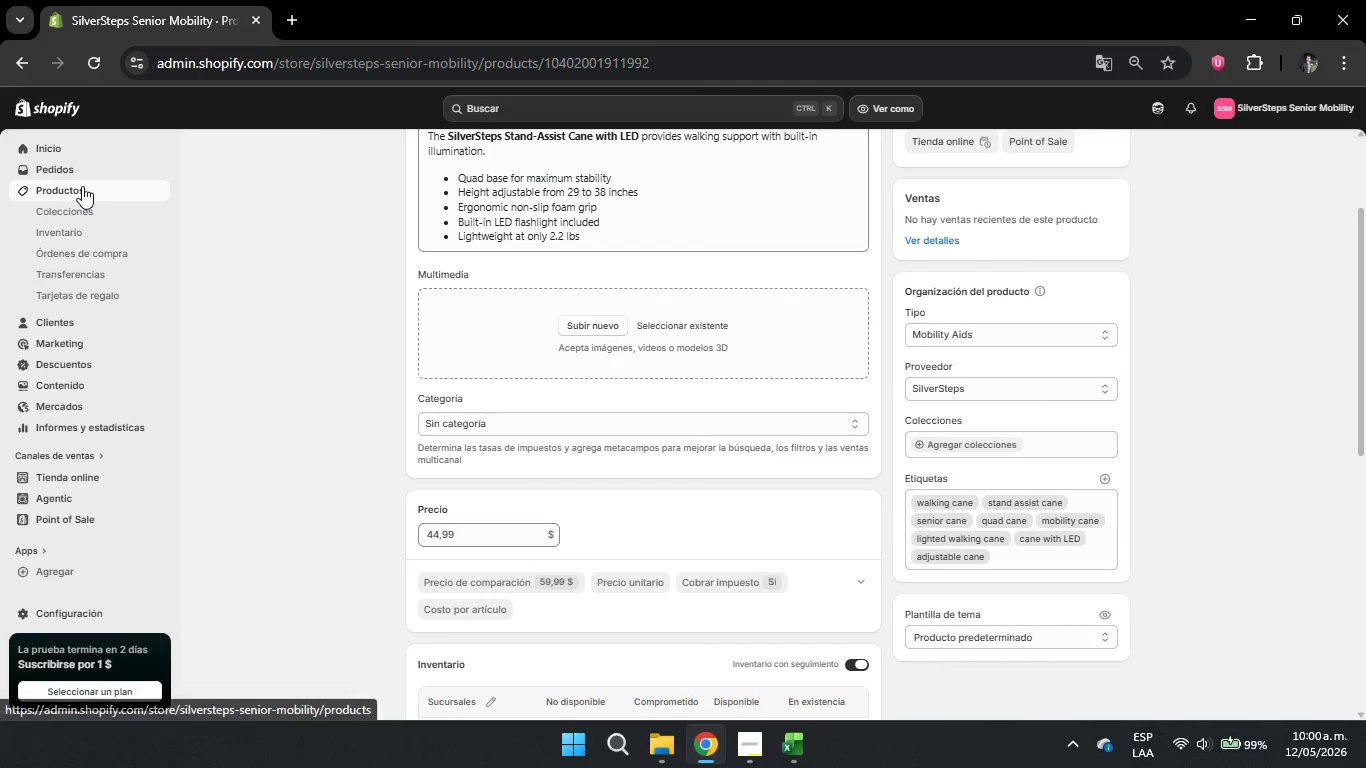 
mouse_move([369, 245])
 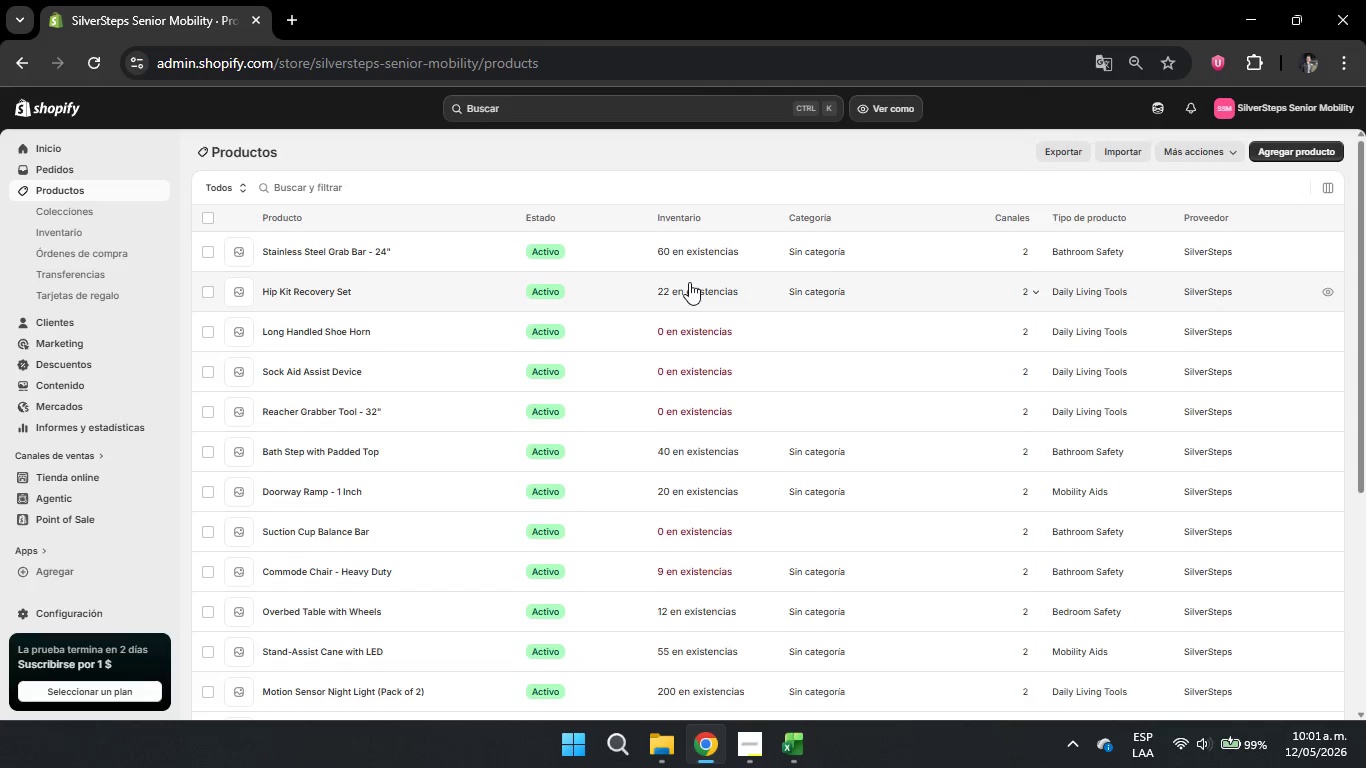 
scroll: coordinate [686, 287], scroll_direction: down, amount: 4.0
 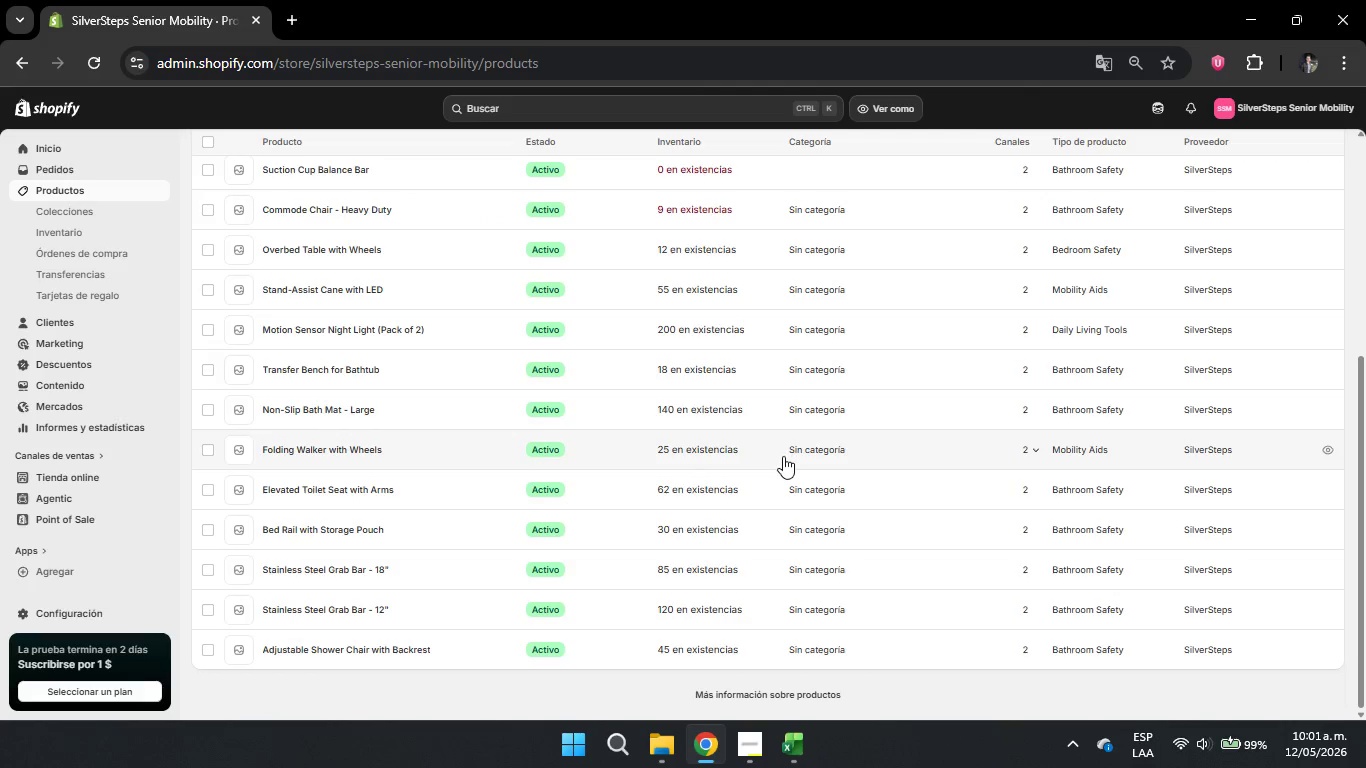 
scroll: coordinate [773, 479], scroll_direction: up, amount: 2.0
 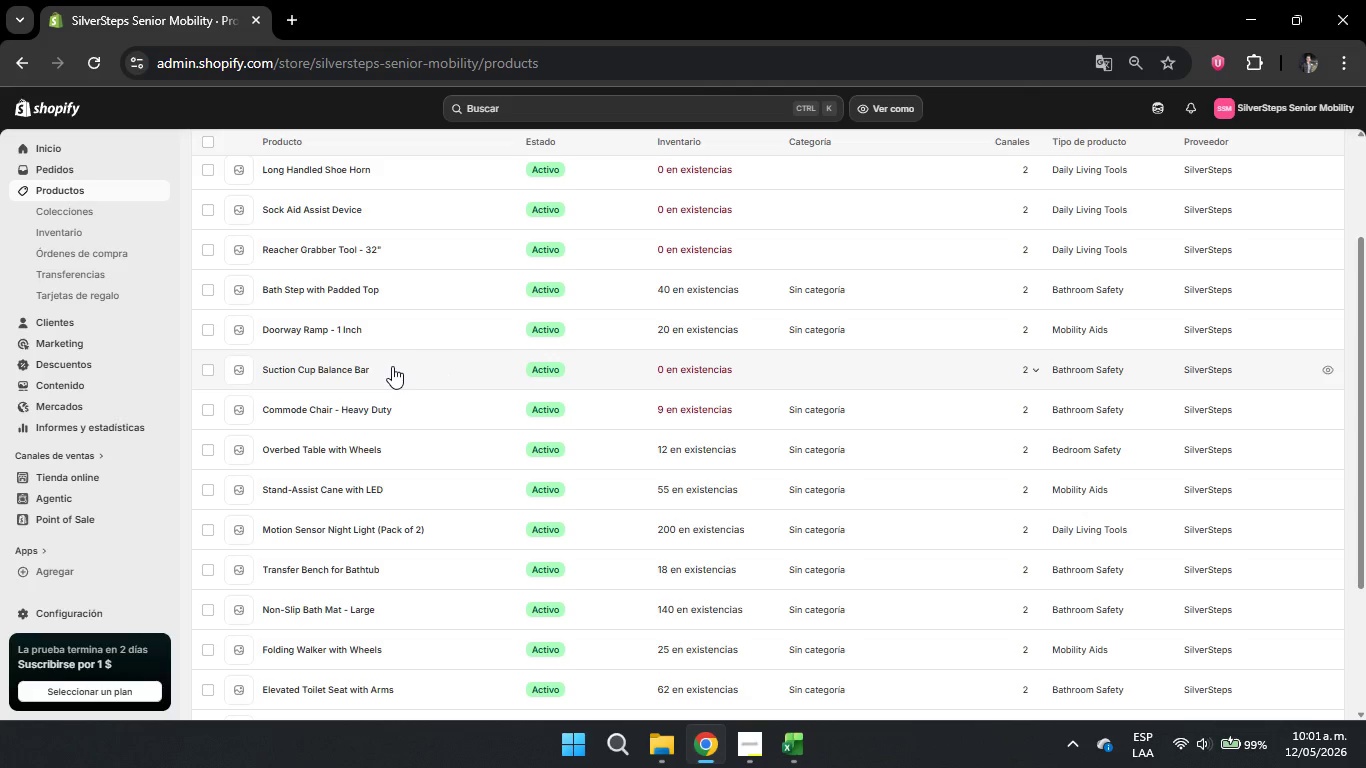 
wait(6.72)
 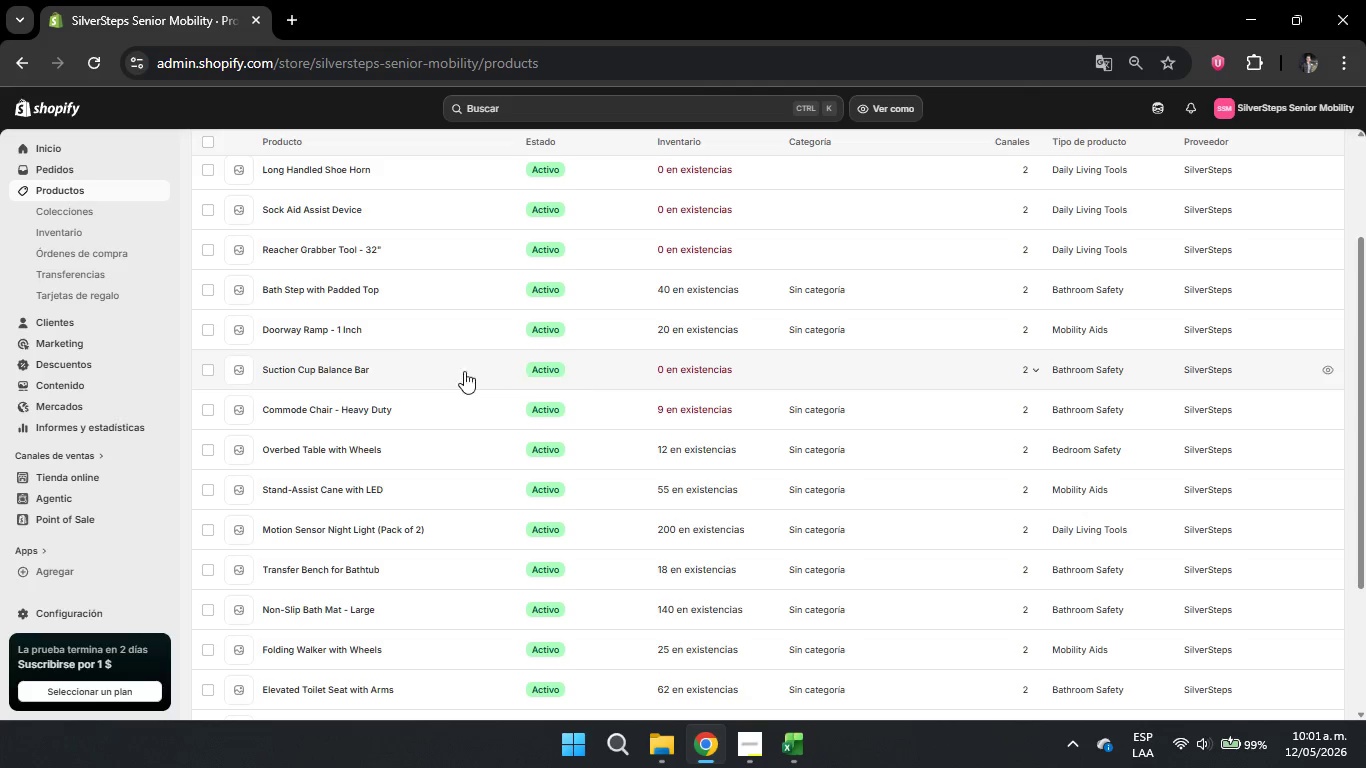 
left_click([392, 366])
 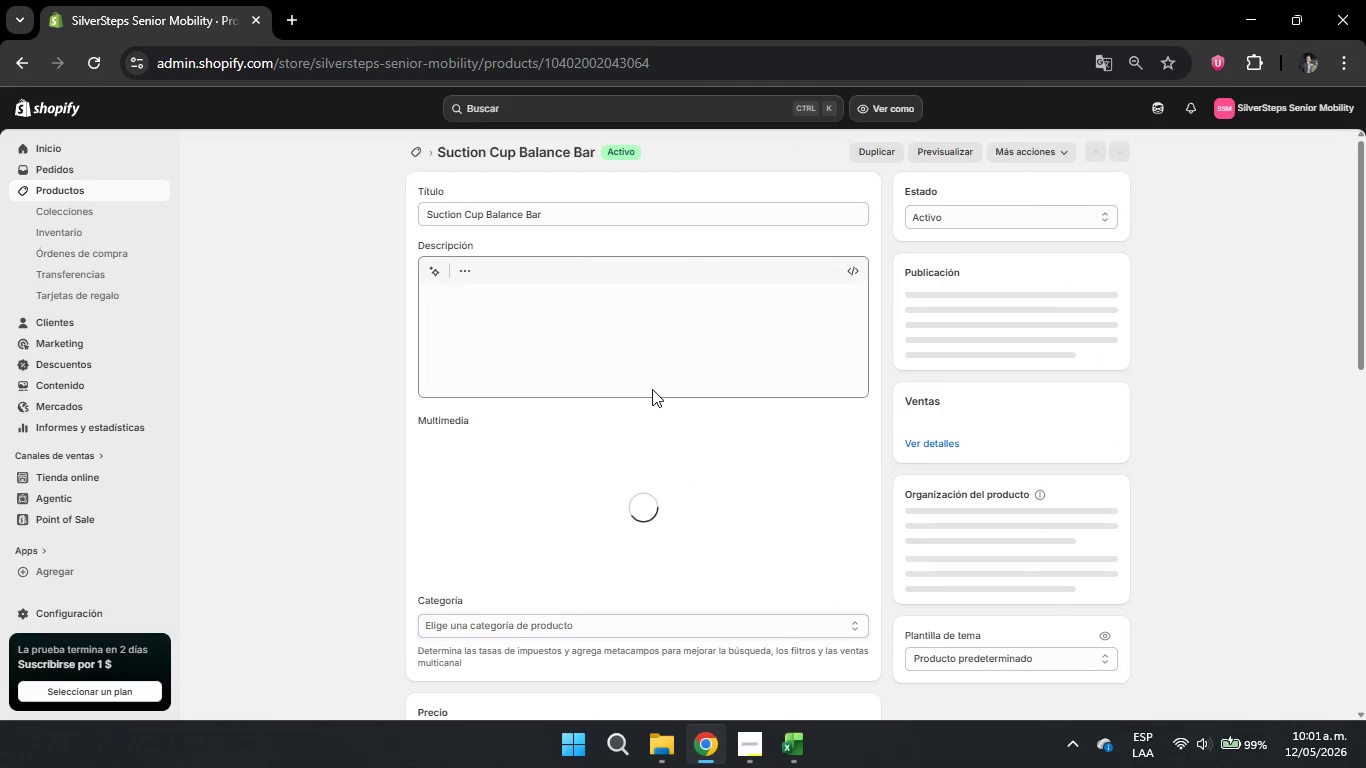 
scroll: coordinate [757, 410], scroll_direction: down, amount: 9.0
 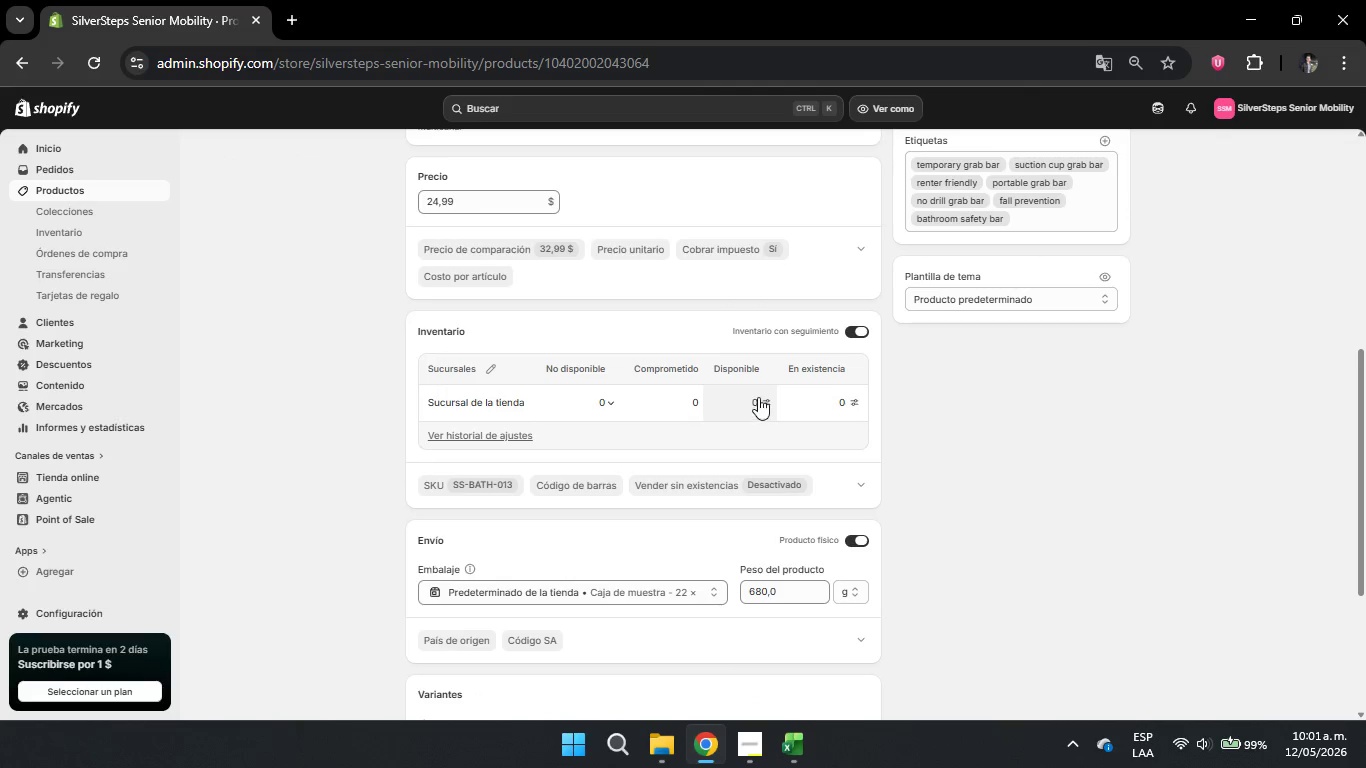 
left_click([759, 397])
 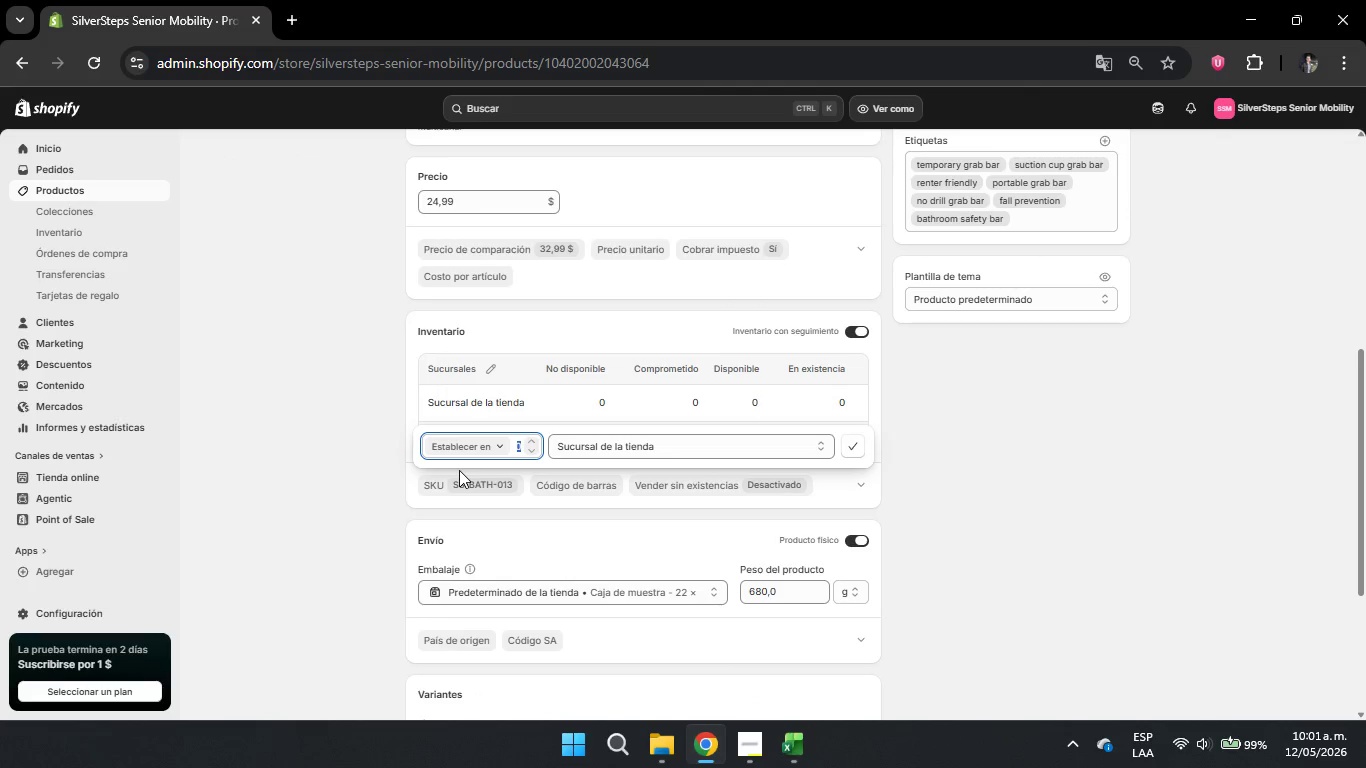 
key(Backspace)
 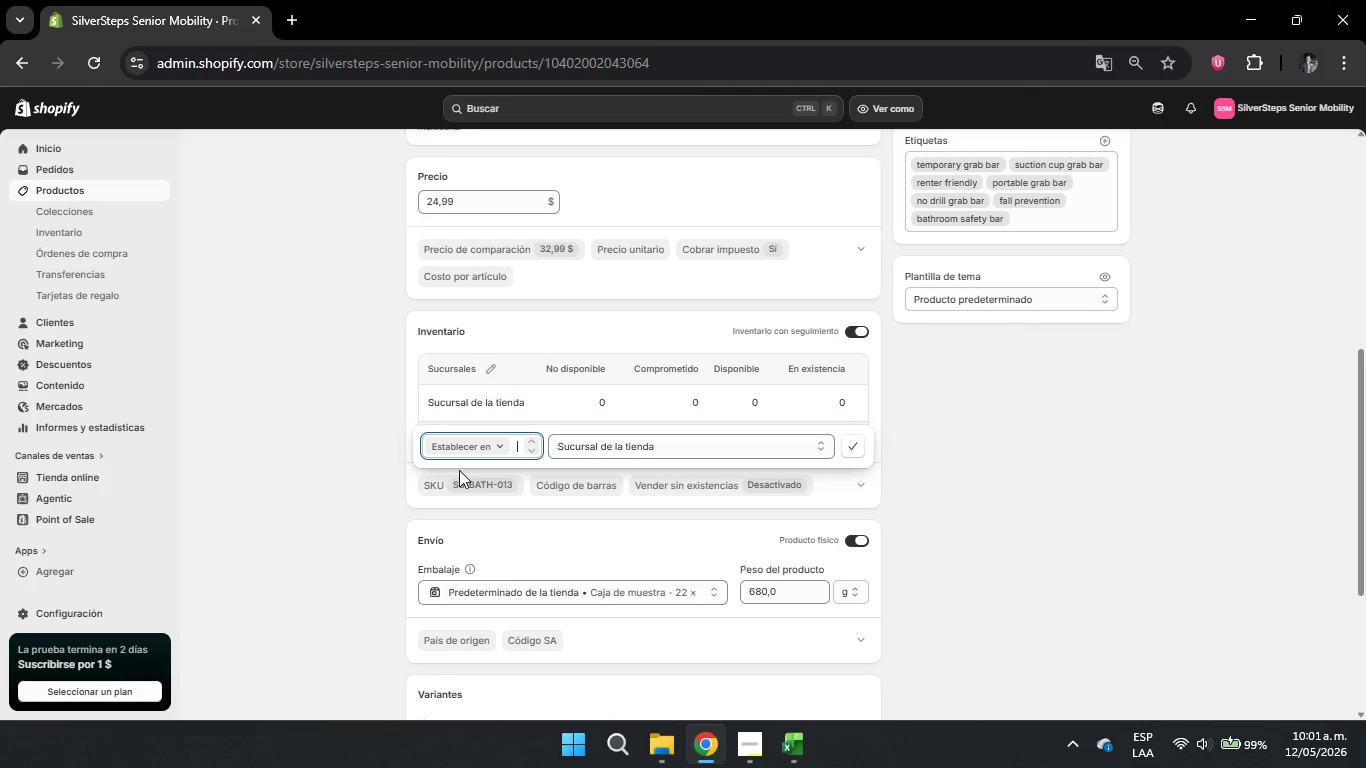 
key(Backspace)
 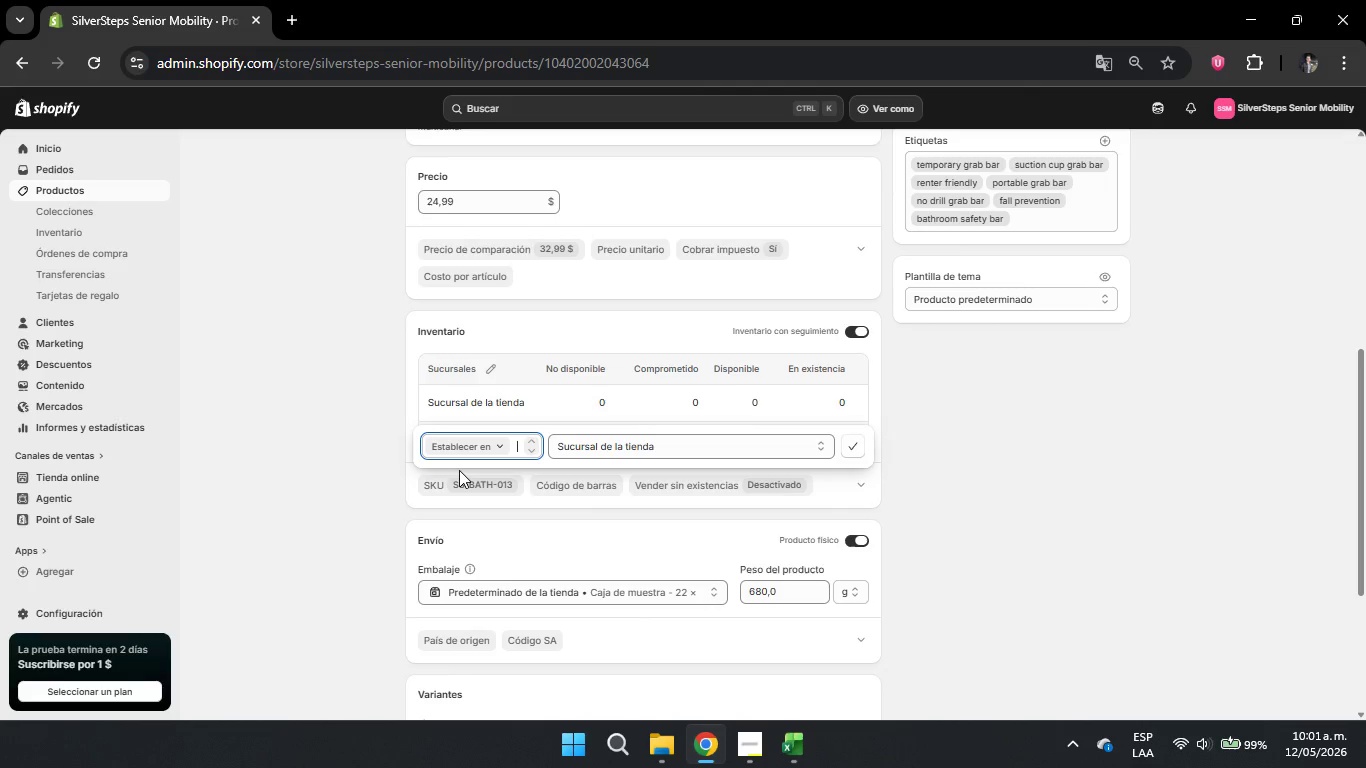 
key(Numpad7)
 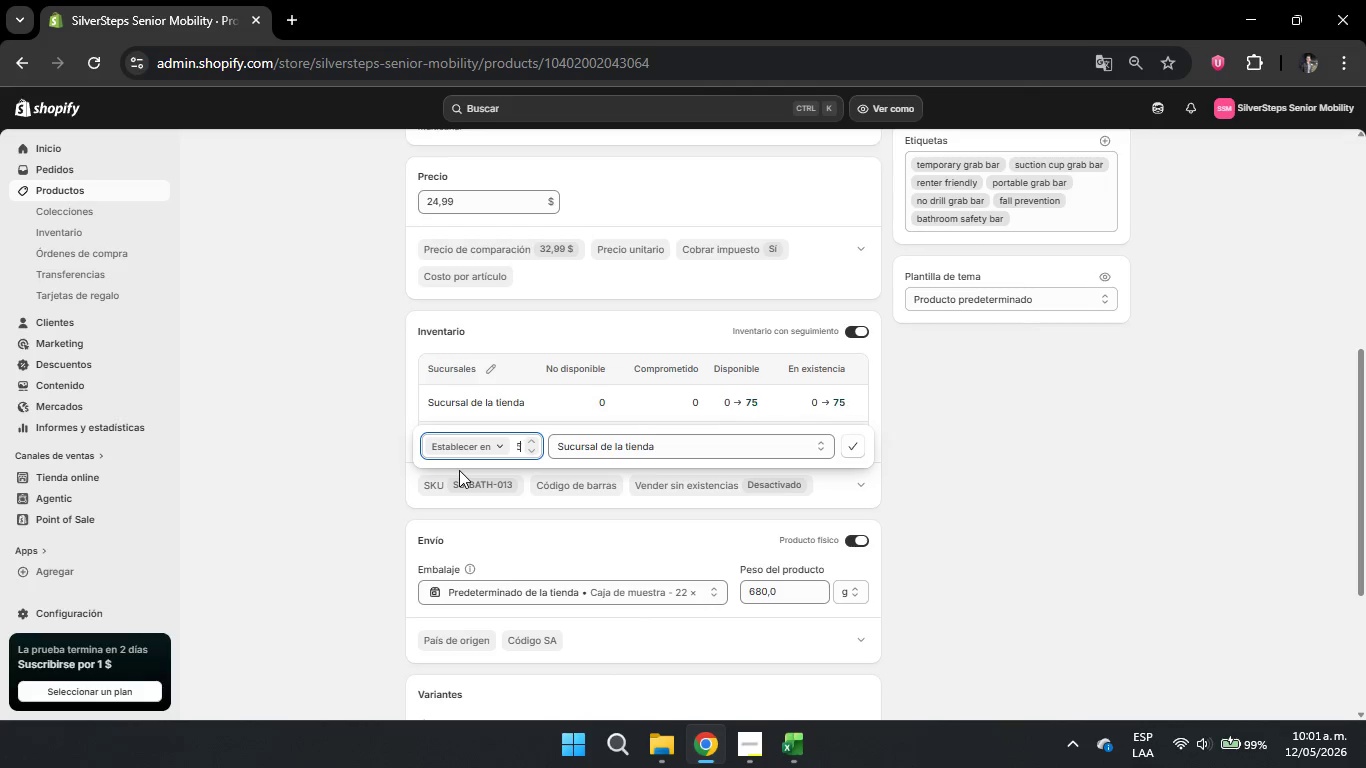 
key(Numpad5)
 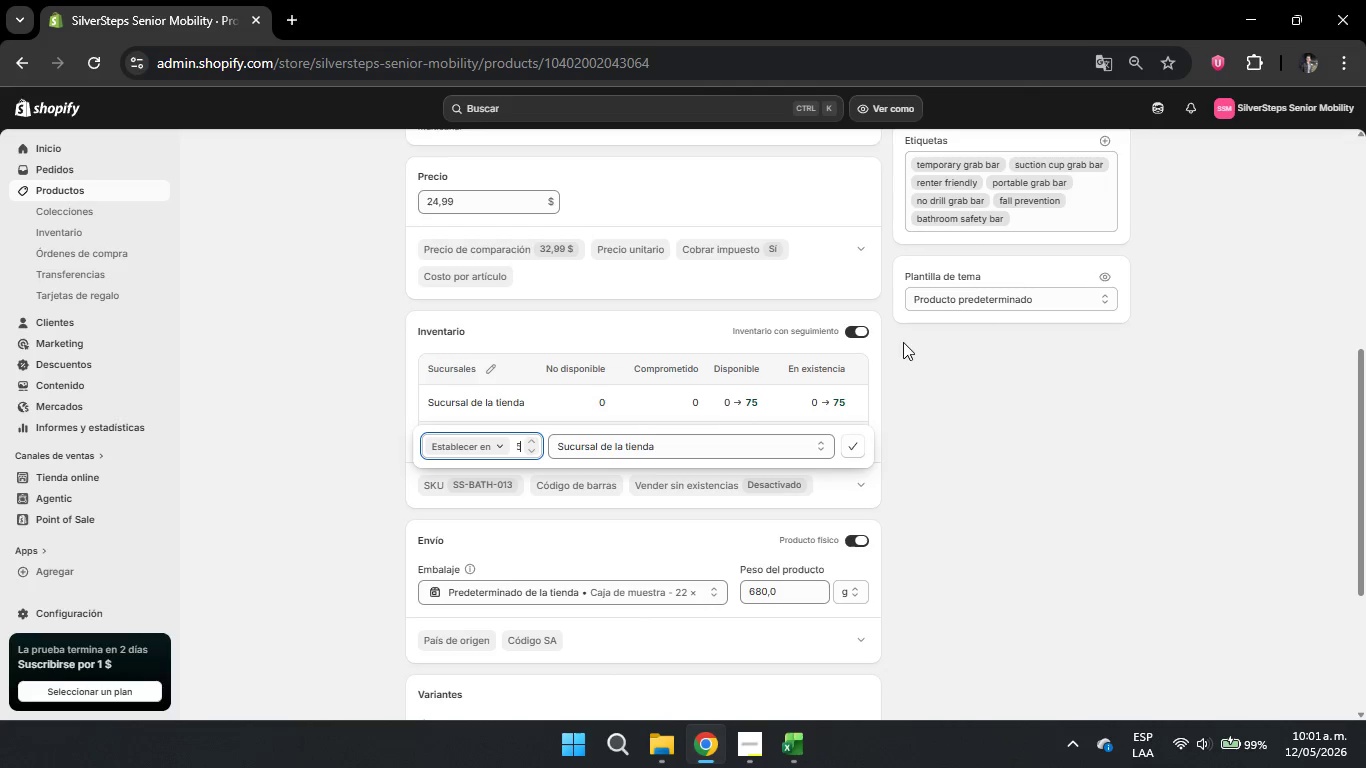 
left_click([851, 440])
 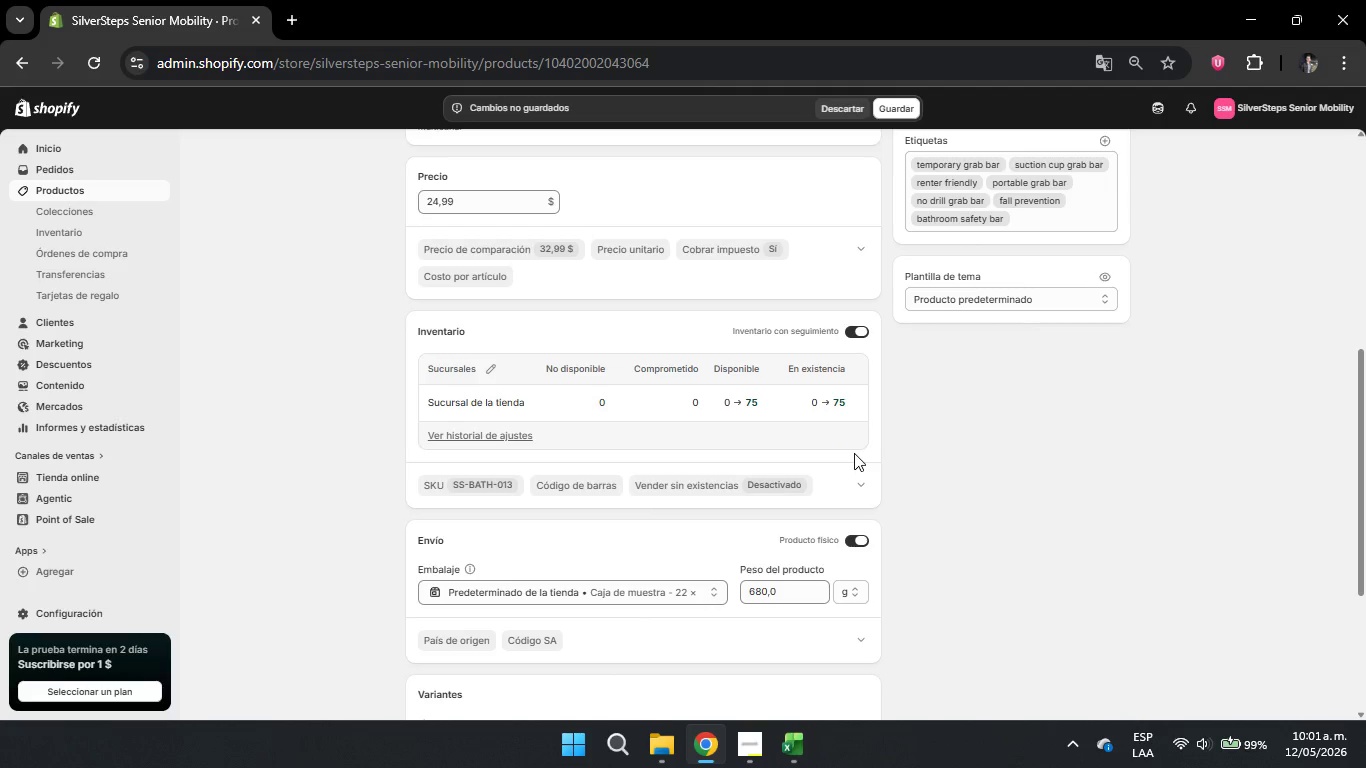 
left_click([893, 110])
 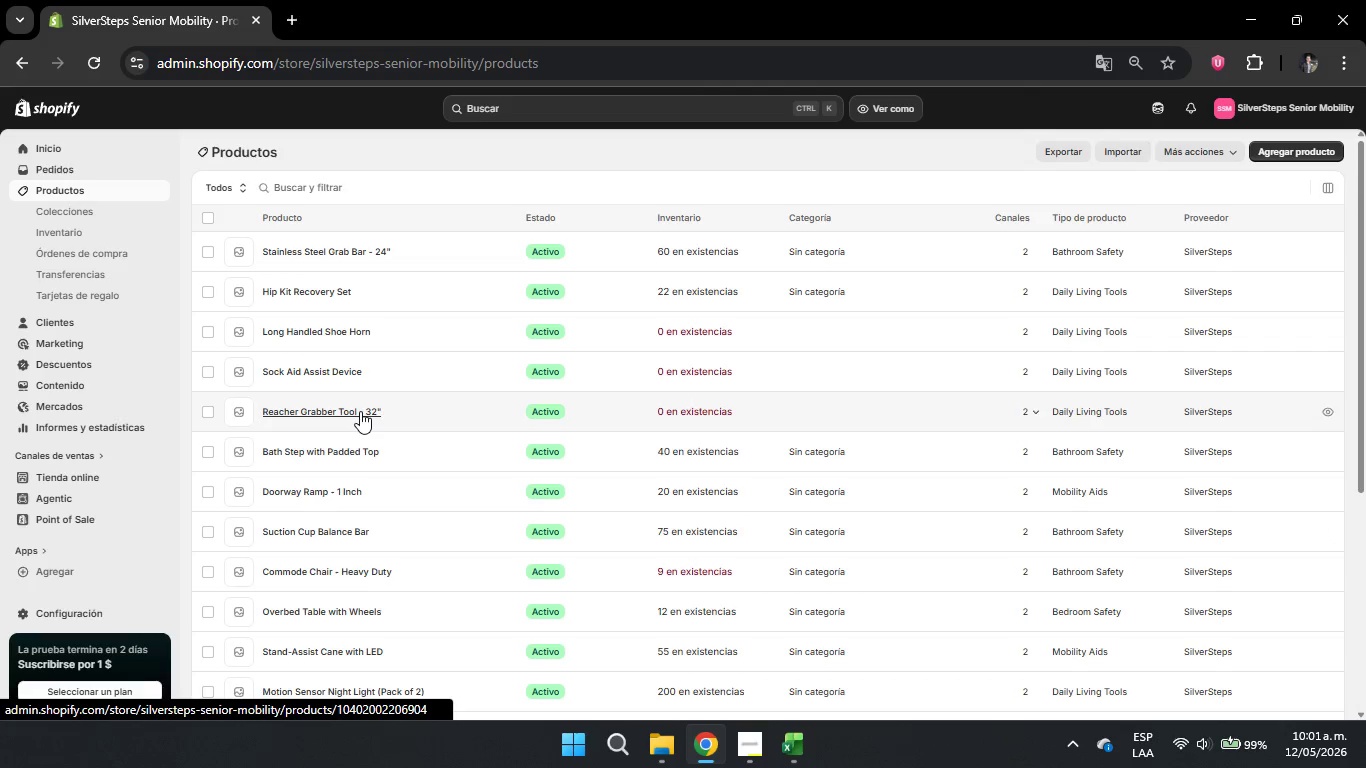 
wait(25.69)
 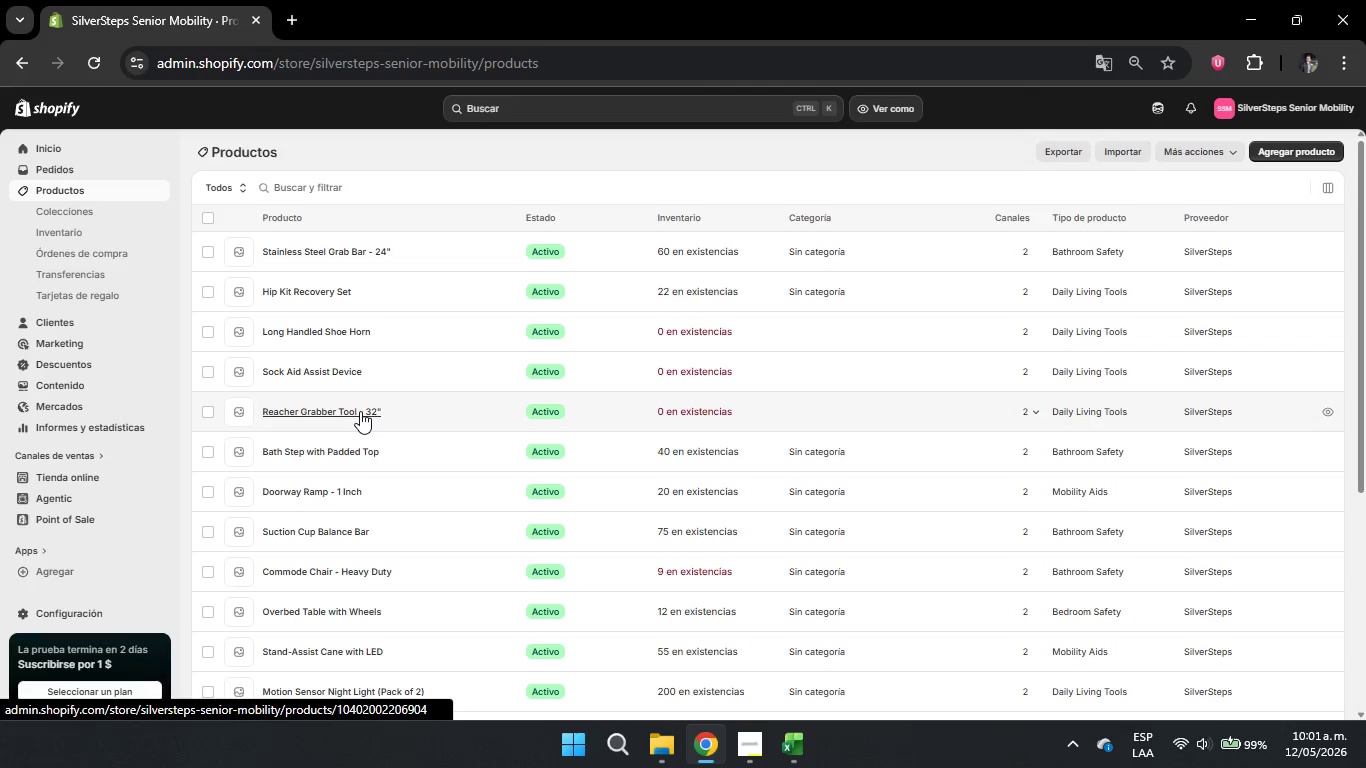 
left_click([362, 408])
 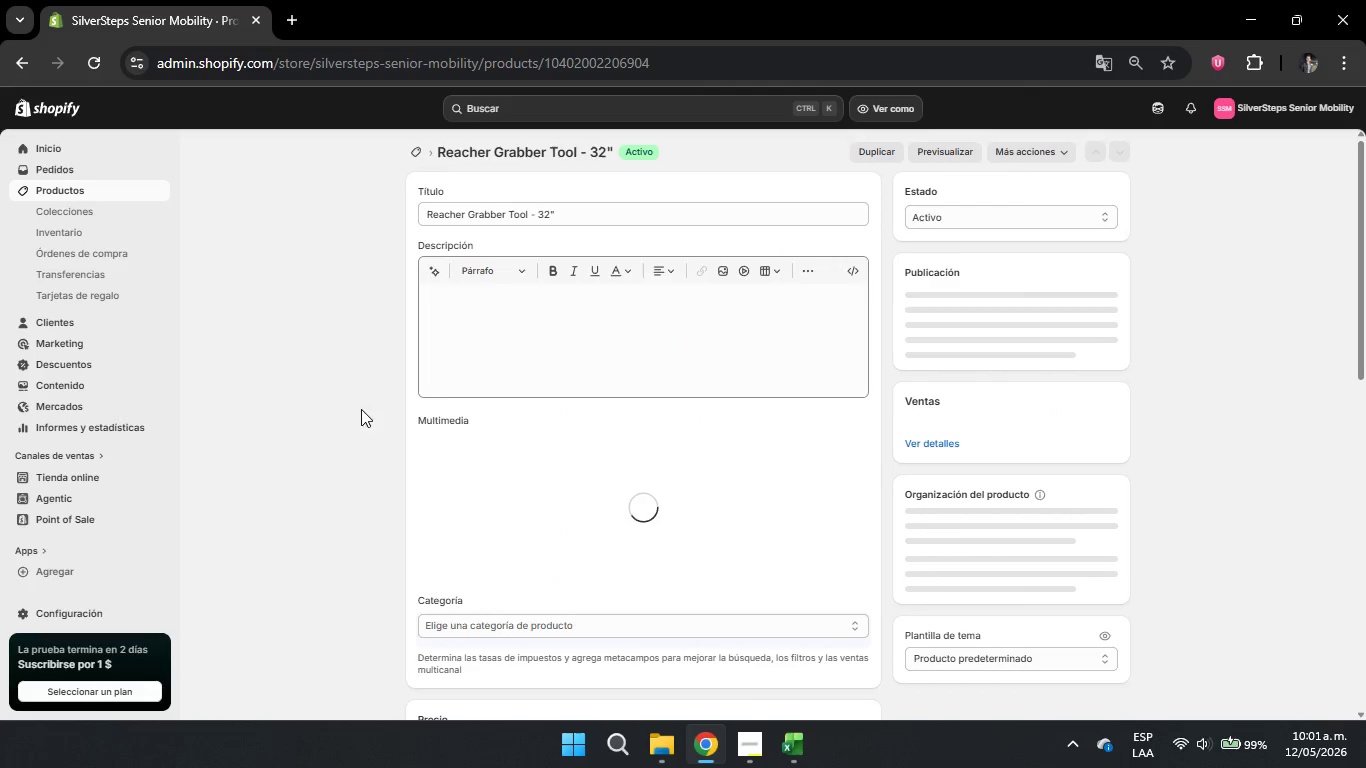 
scroll: coordinate [851, 491], scroll_direction: down, amount: 7.0
 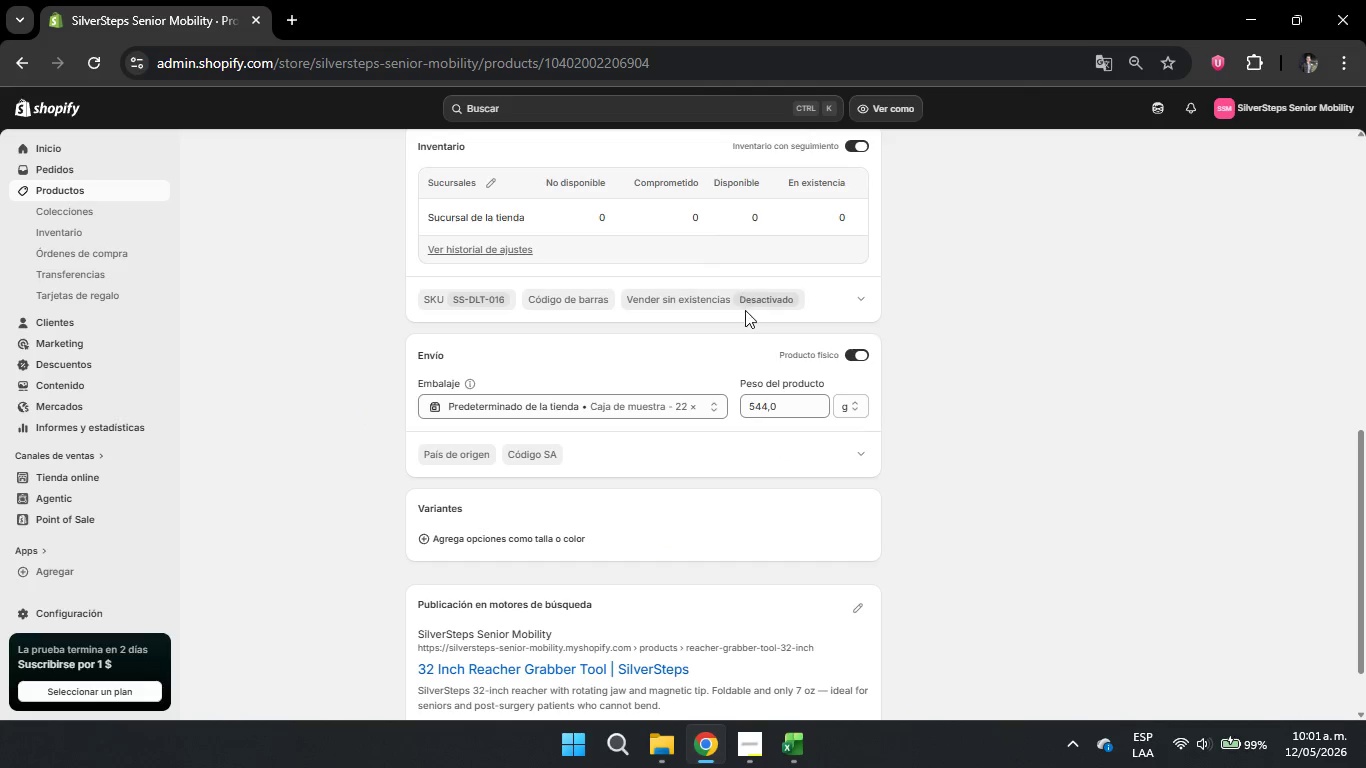 
left_click([756, 219])
 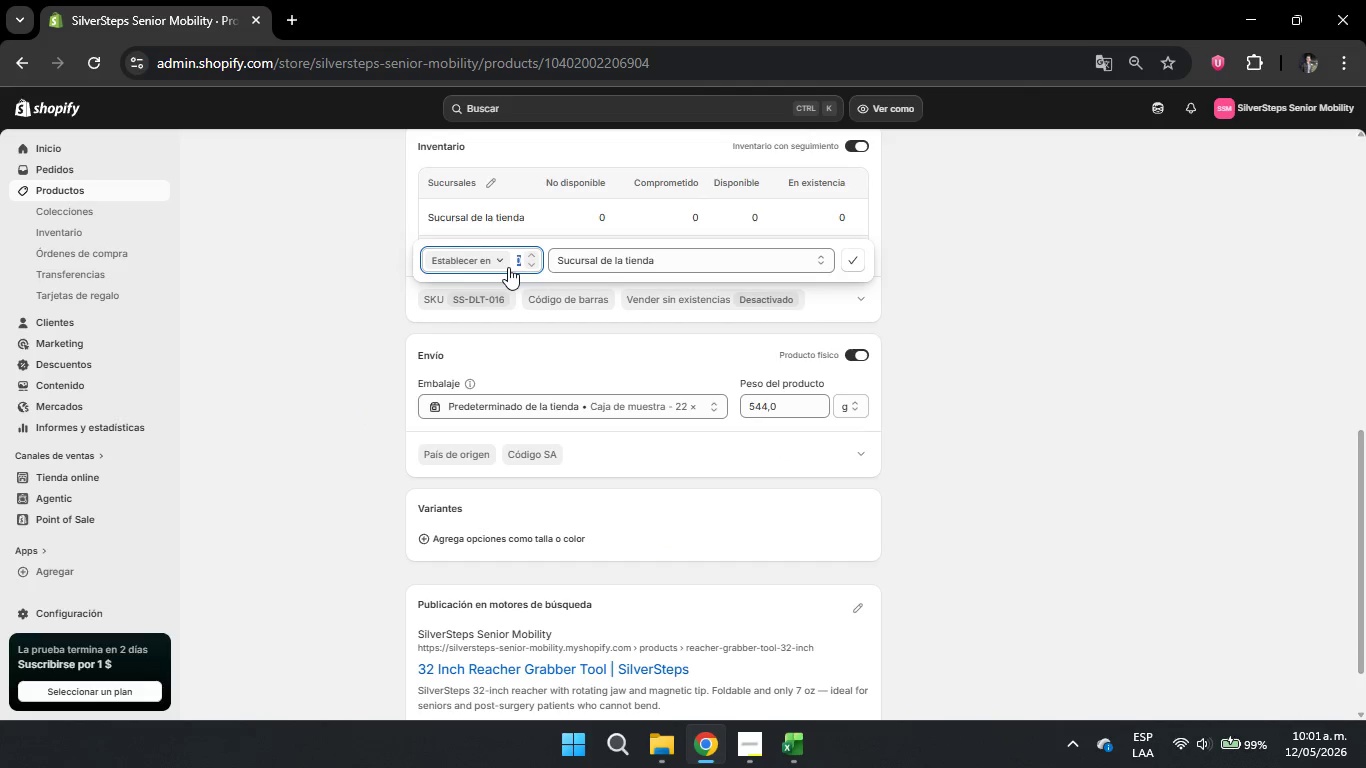 
key(Backspace)
 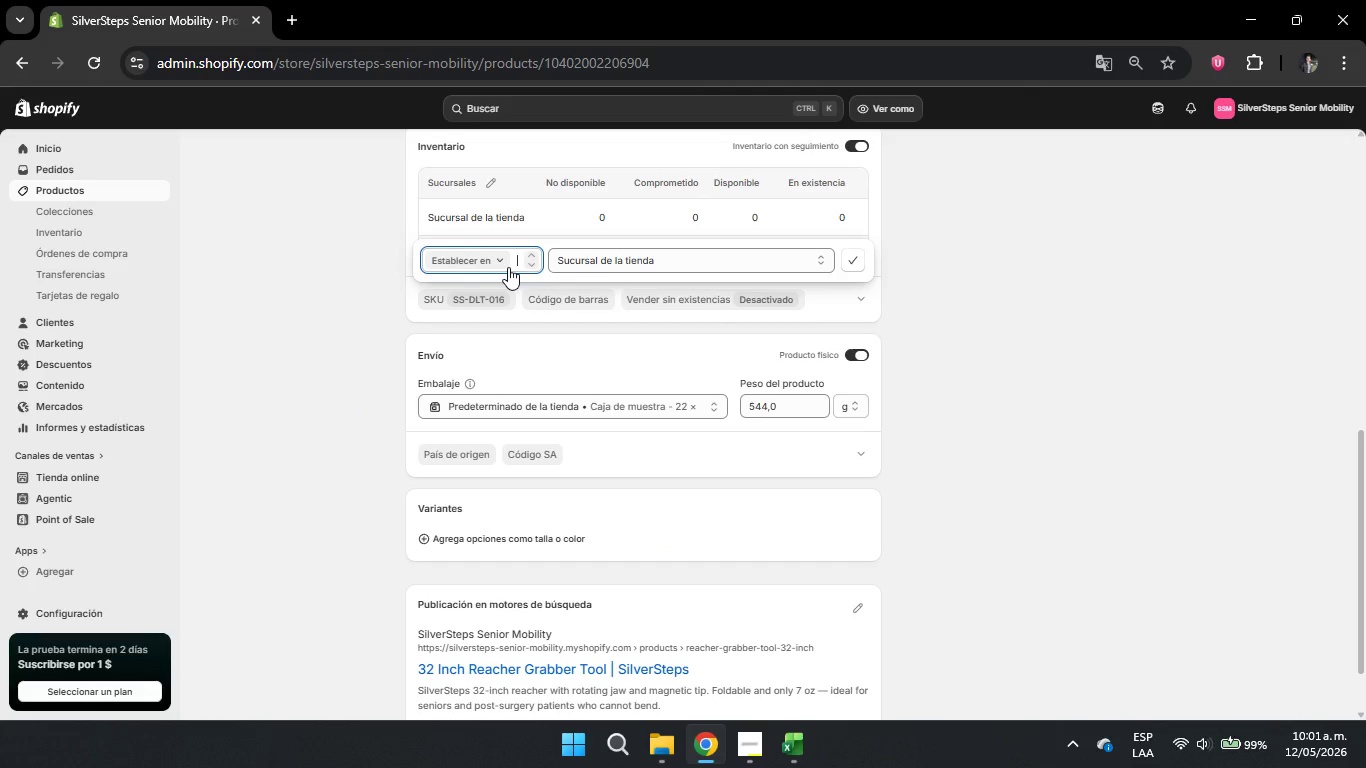 
key(Numpad1)
 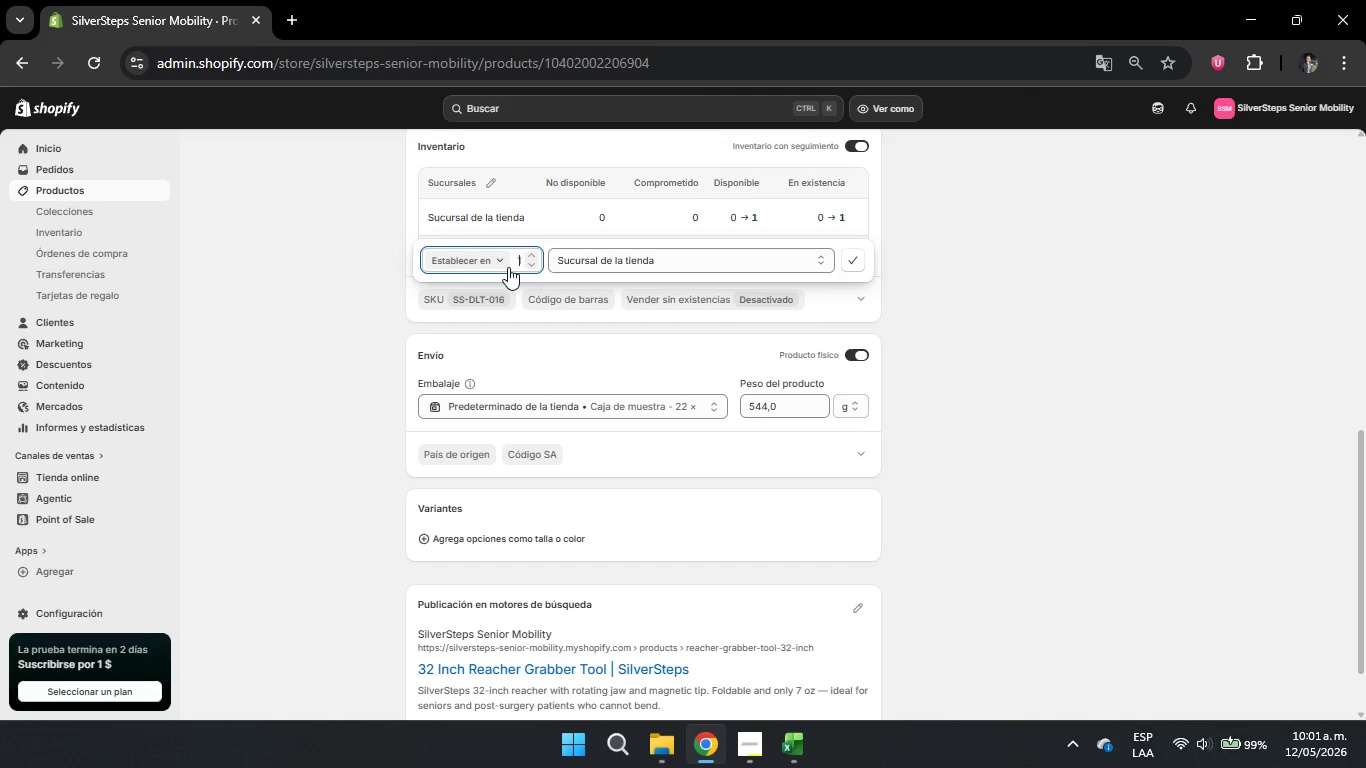 
key(Numpad1)
 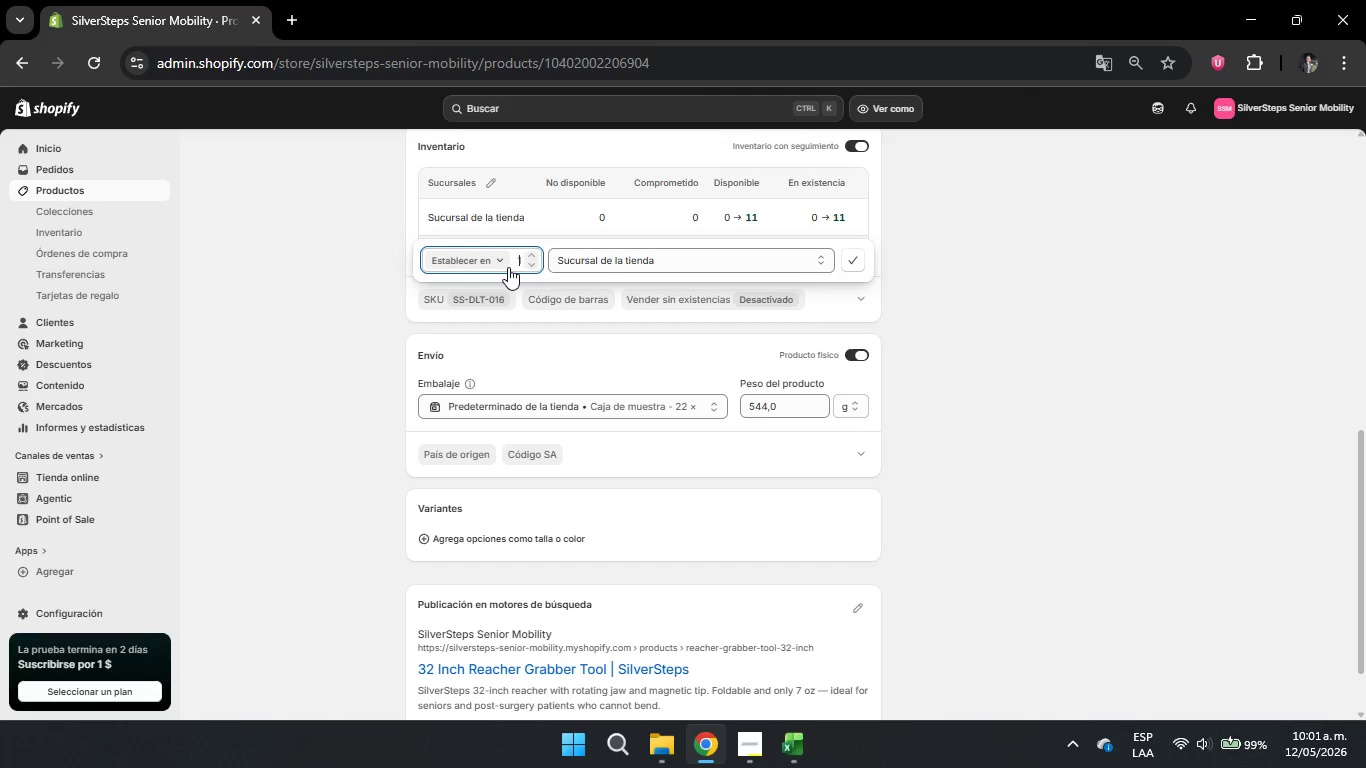 
key(Numpad0)
 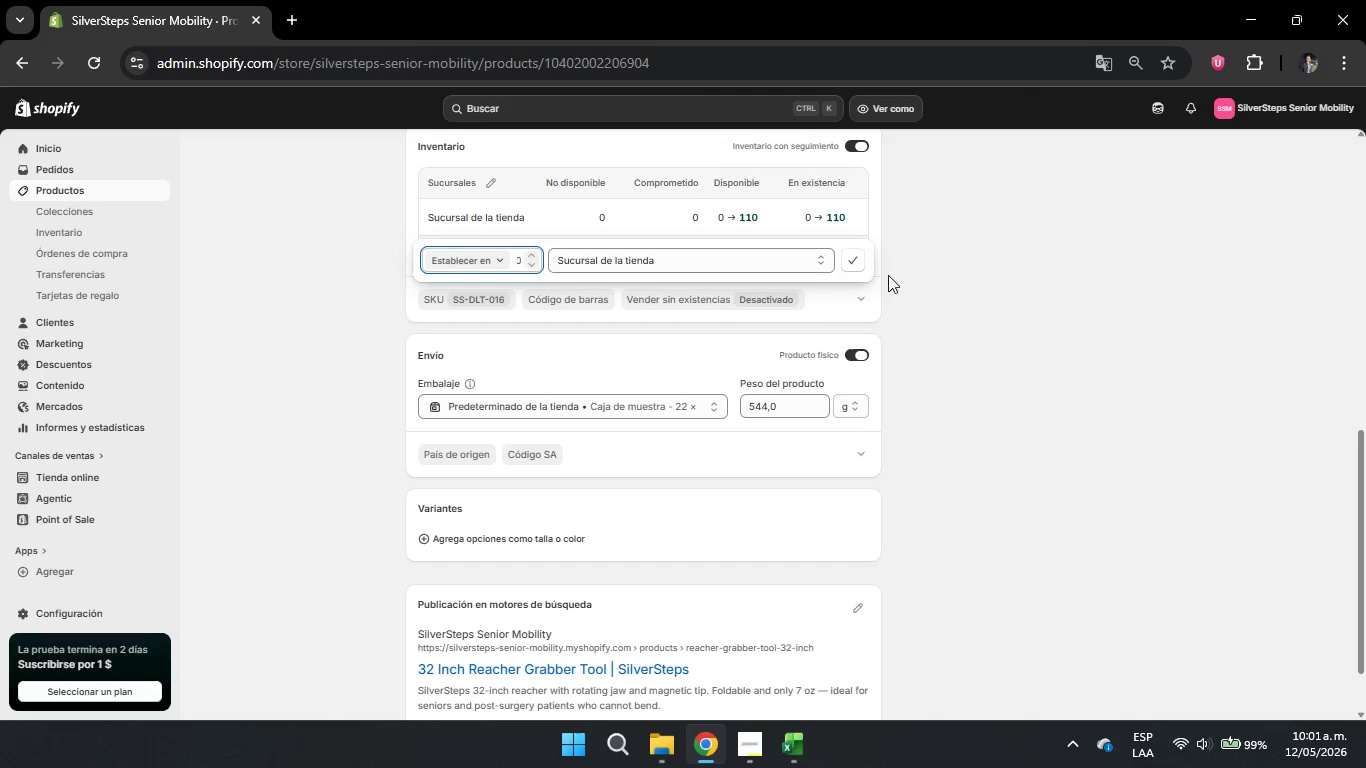 
left_click([854, 254])
 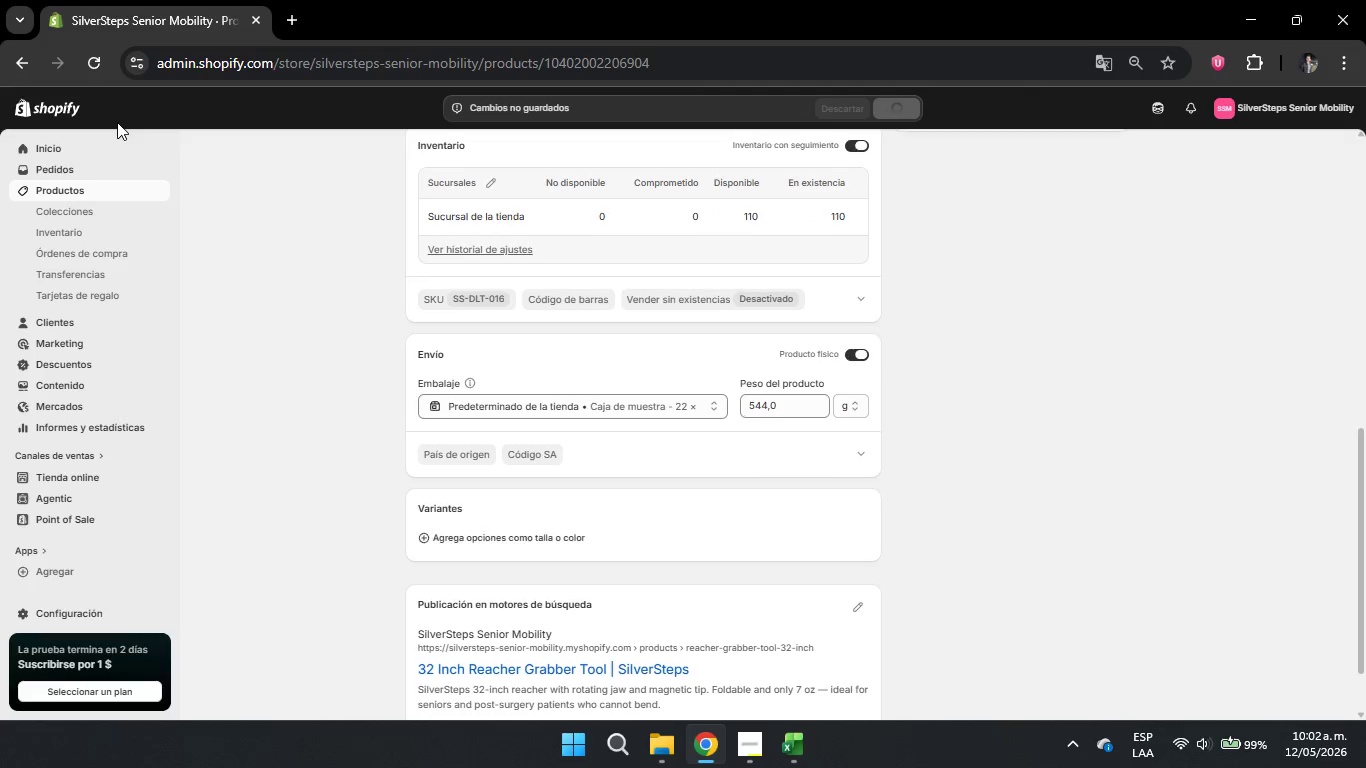 
wait(7.17)
 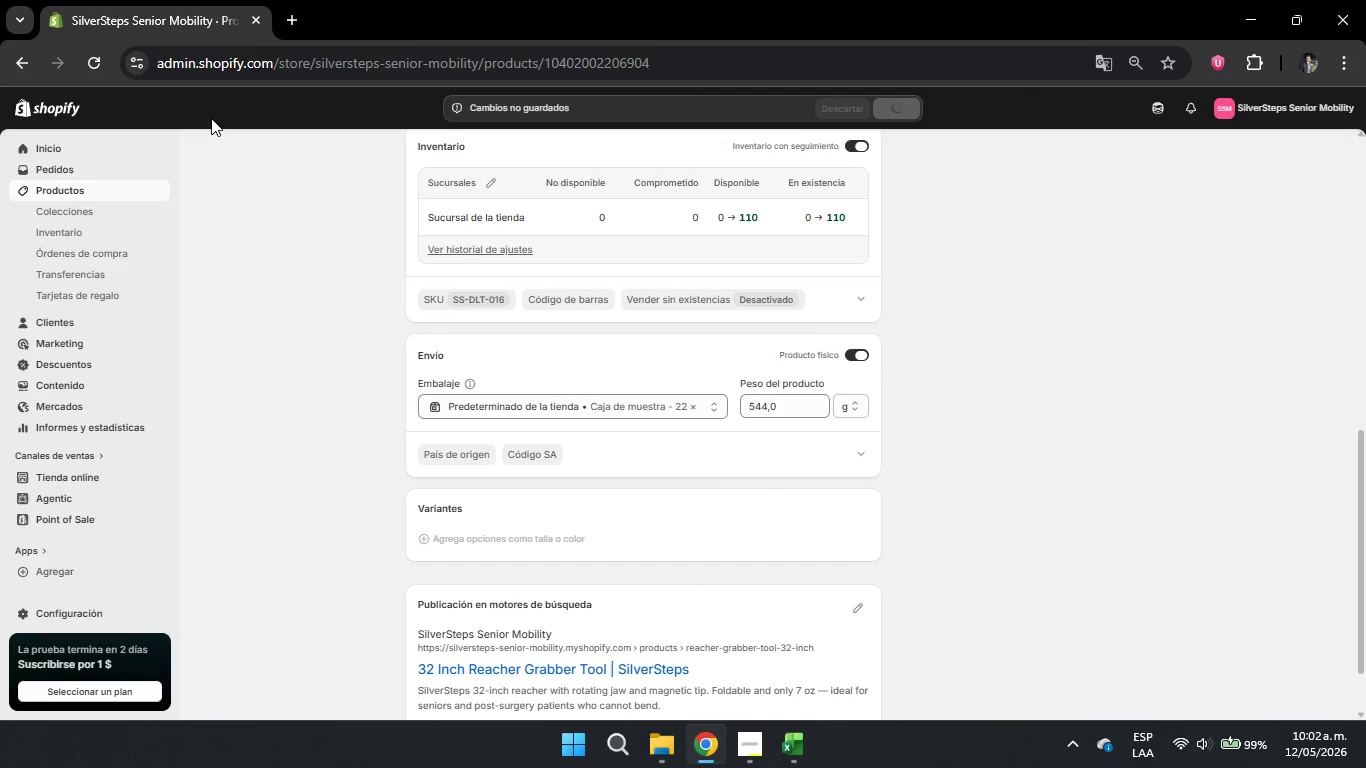 
left_click([68, 185])
 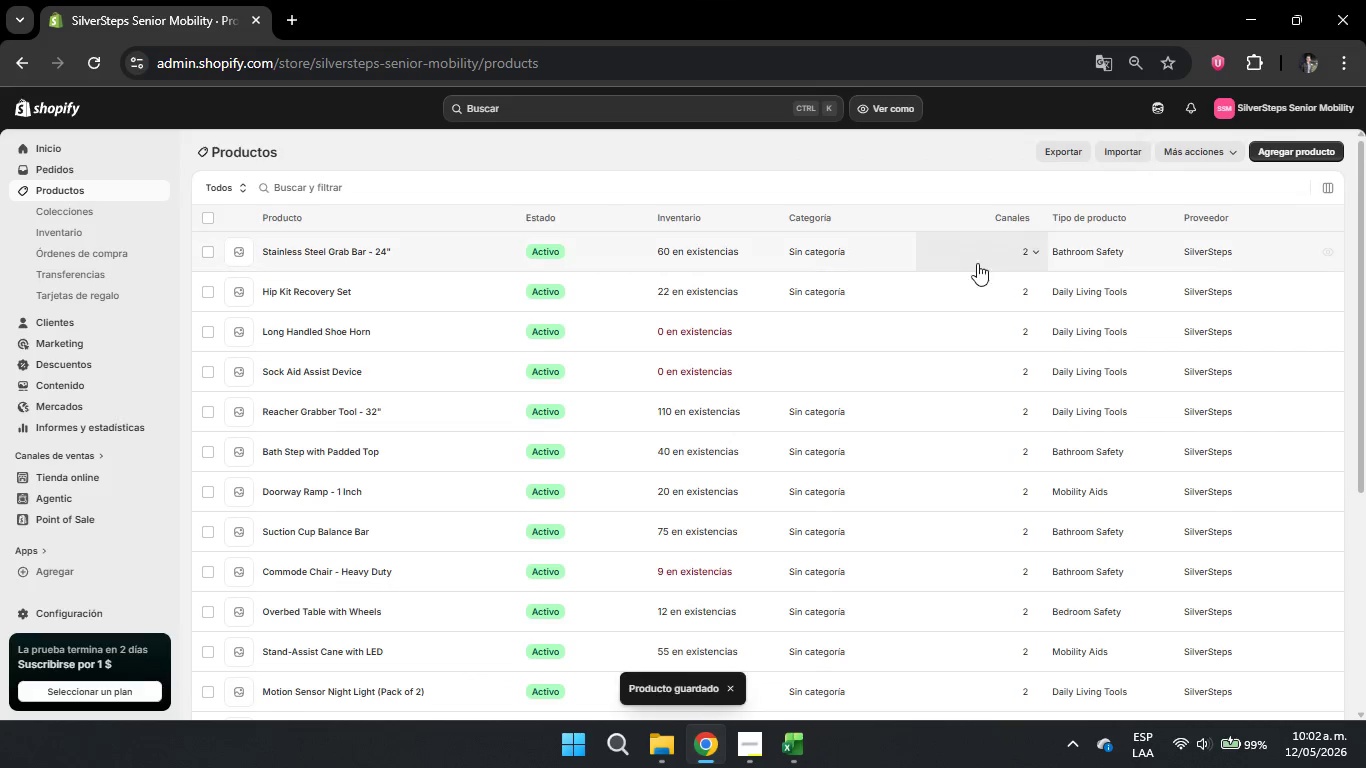 
left_click([691, 363])
 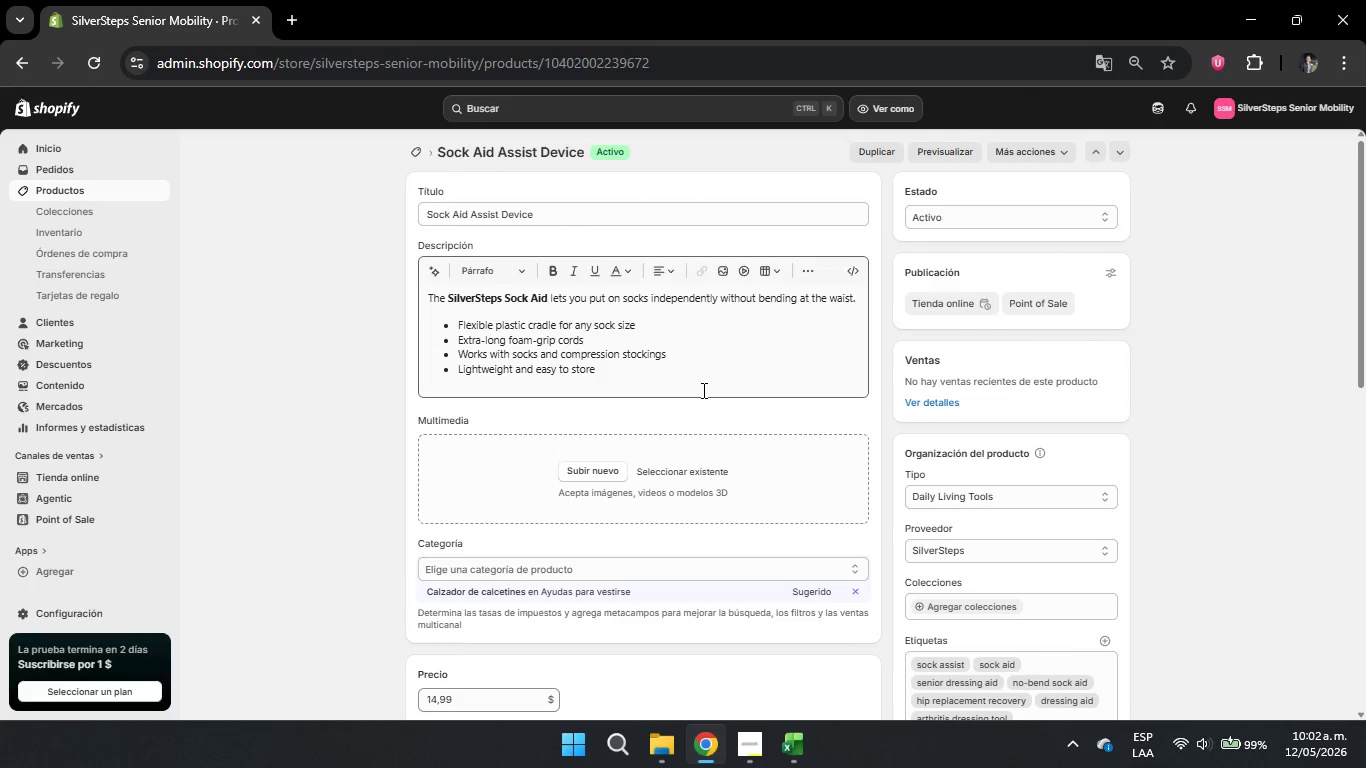 
wait(5.27)
 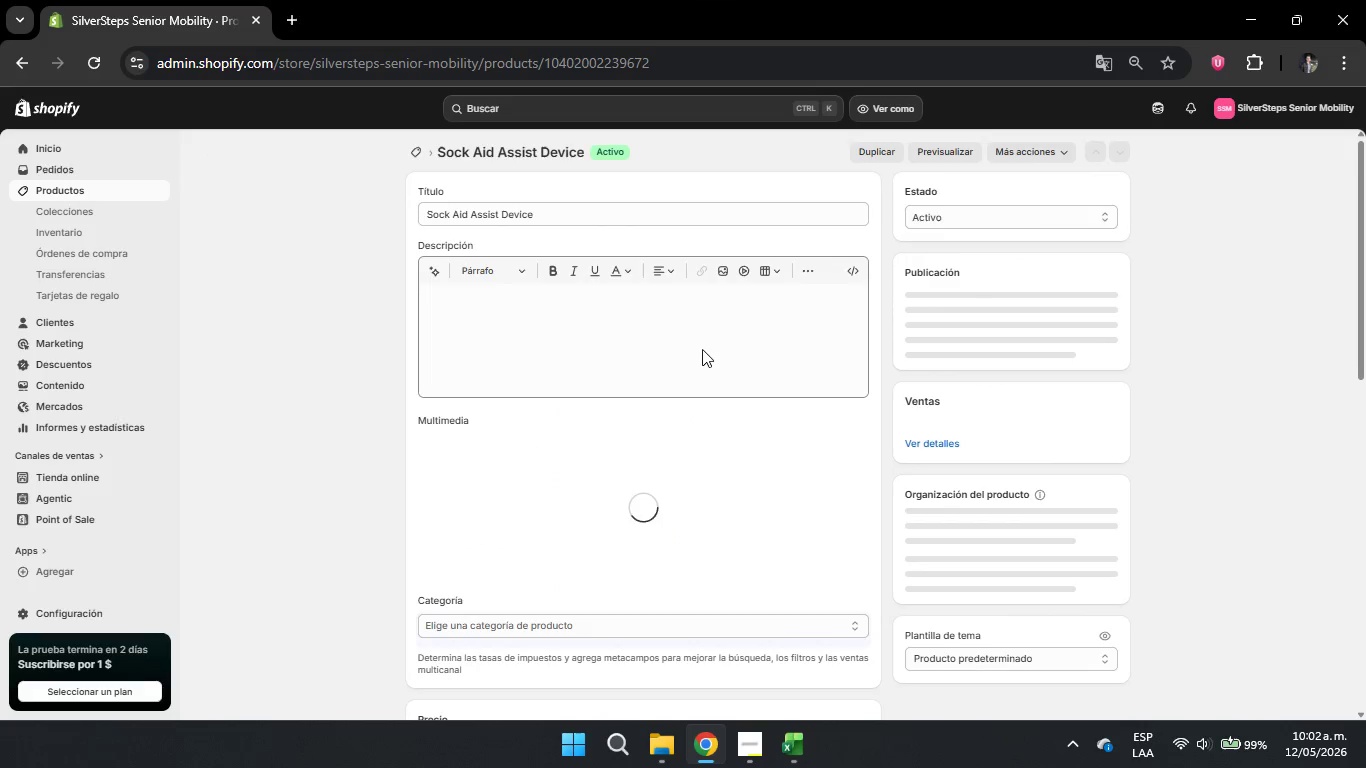 
scroll: coordinate [831, 456], scroll_direction: down, amount: 4.0
 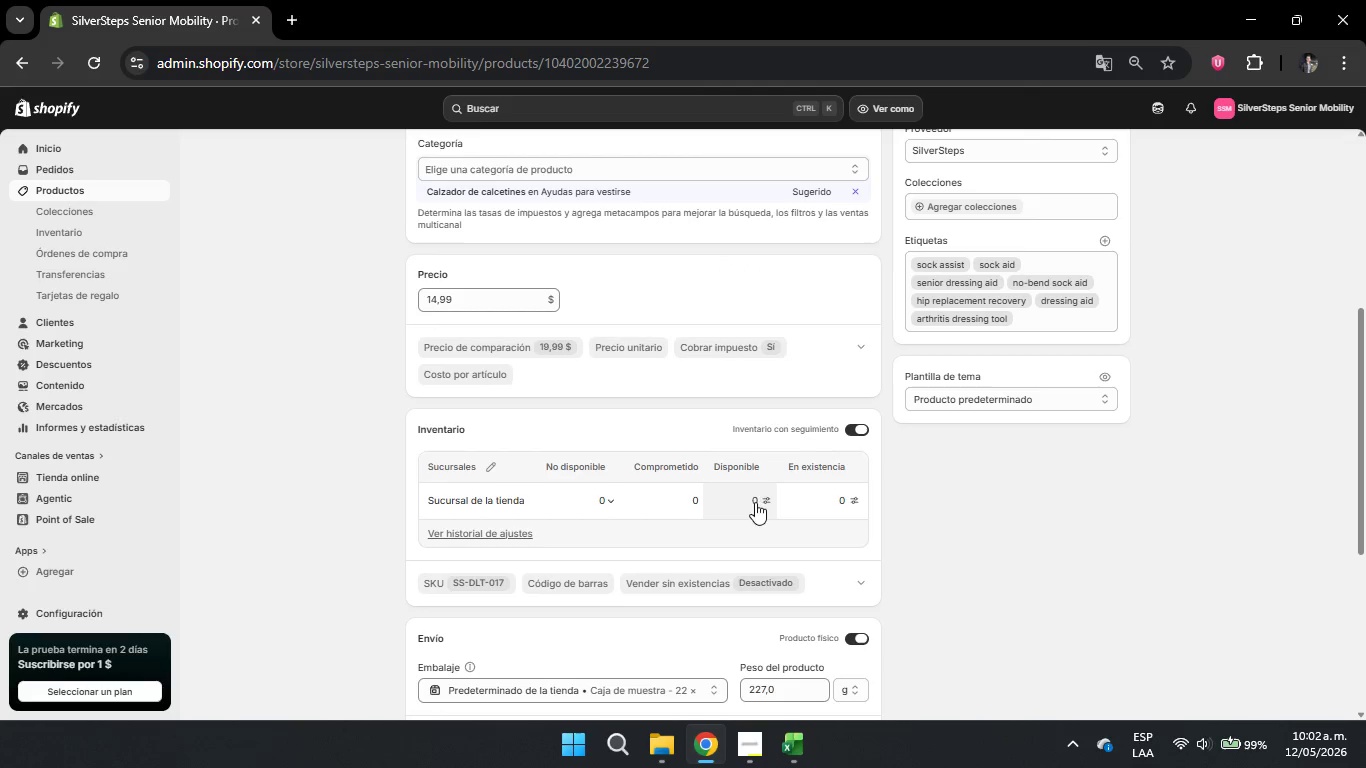 
left_click([769, 501])
 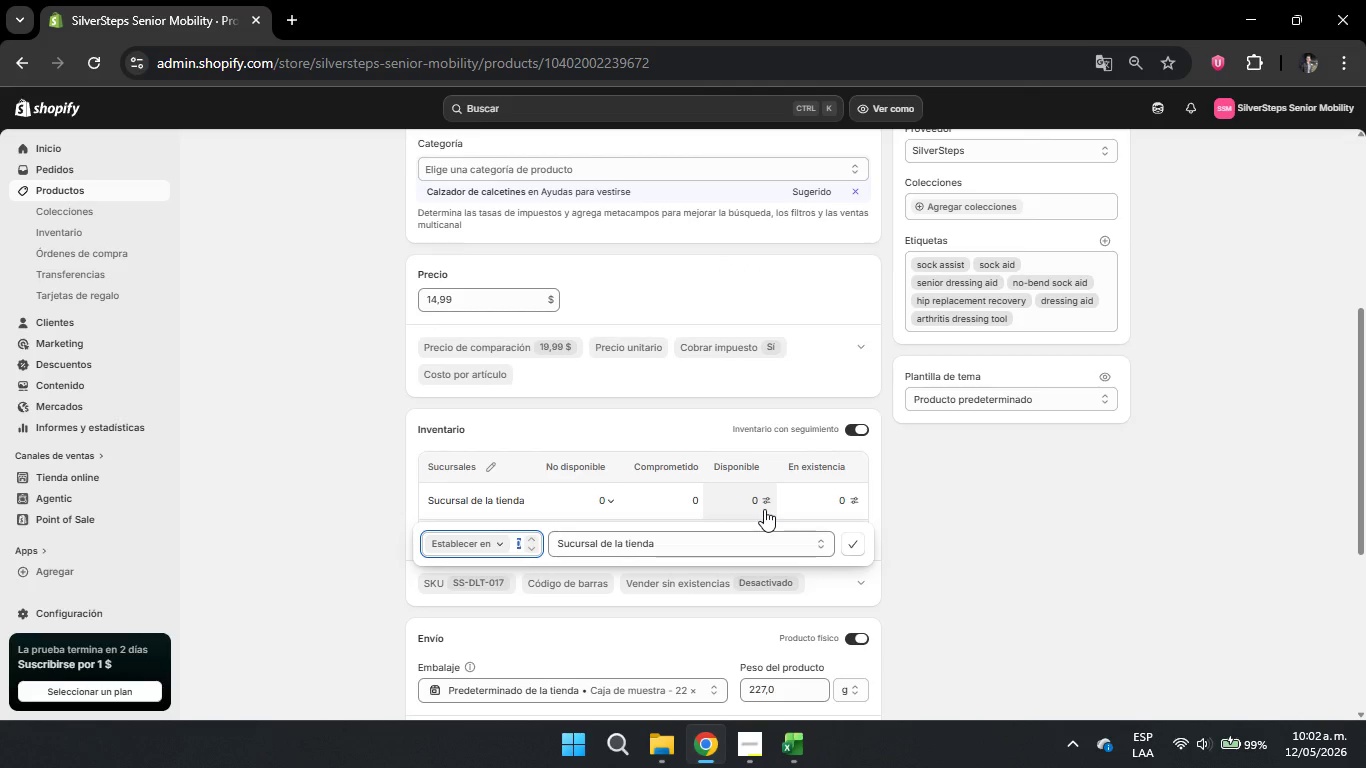 
wait(11.91)
 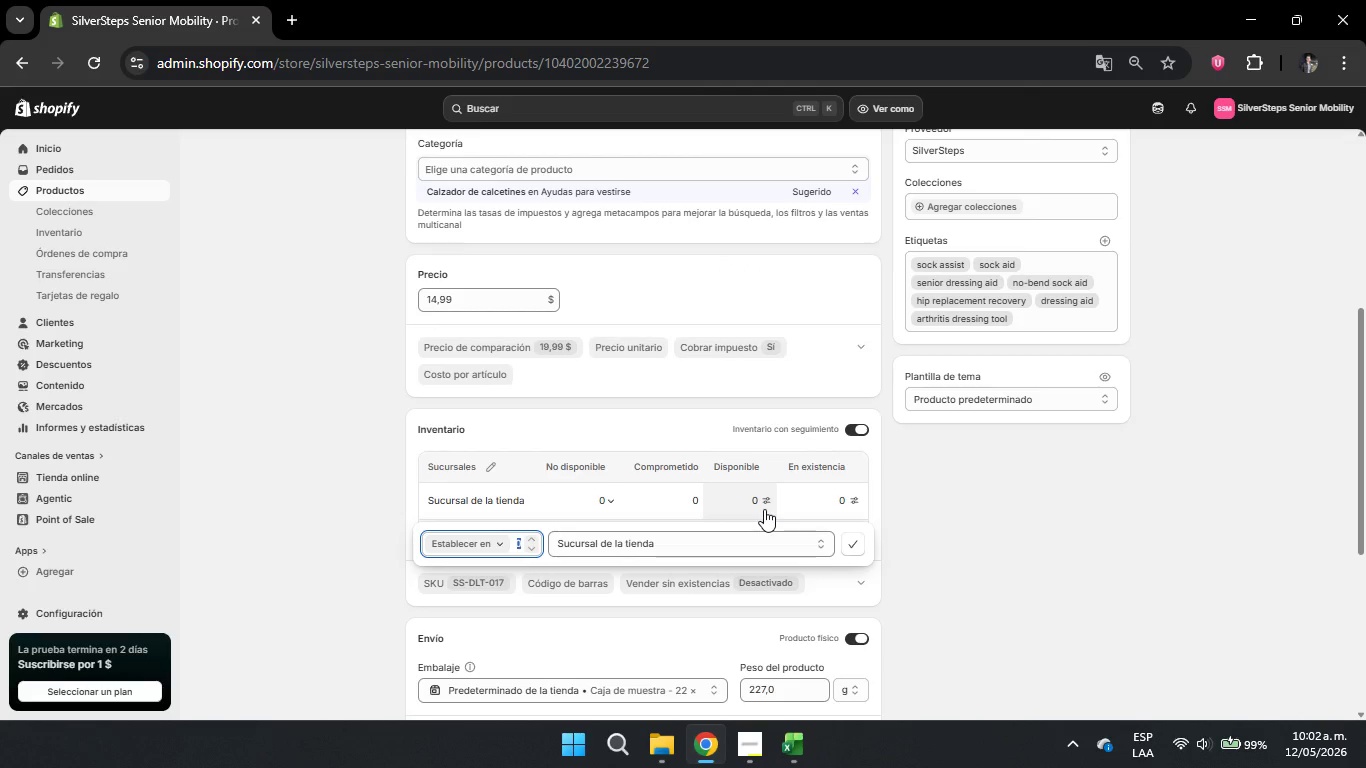 
key(Backspace)
 